 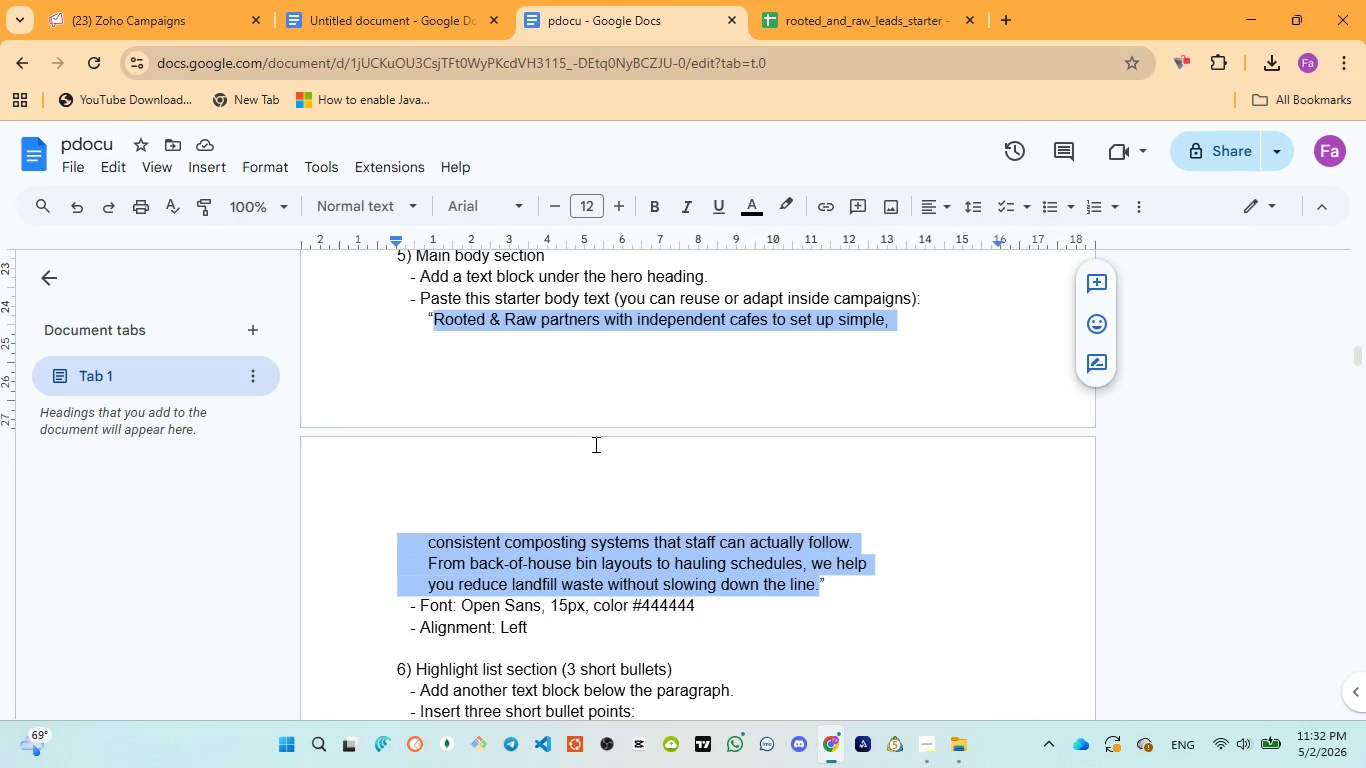 
left_click([137, 3])
 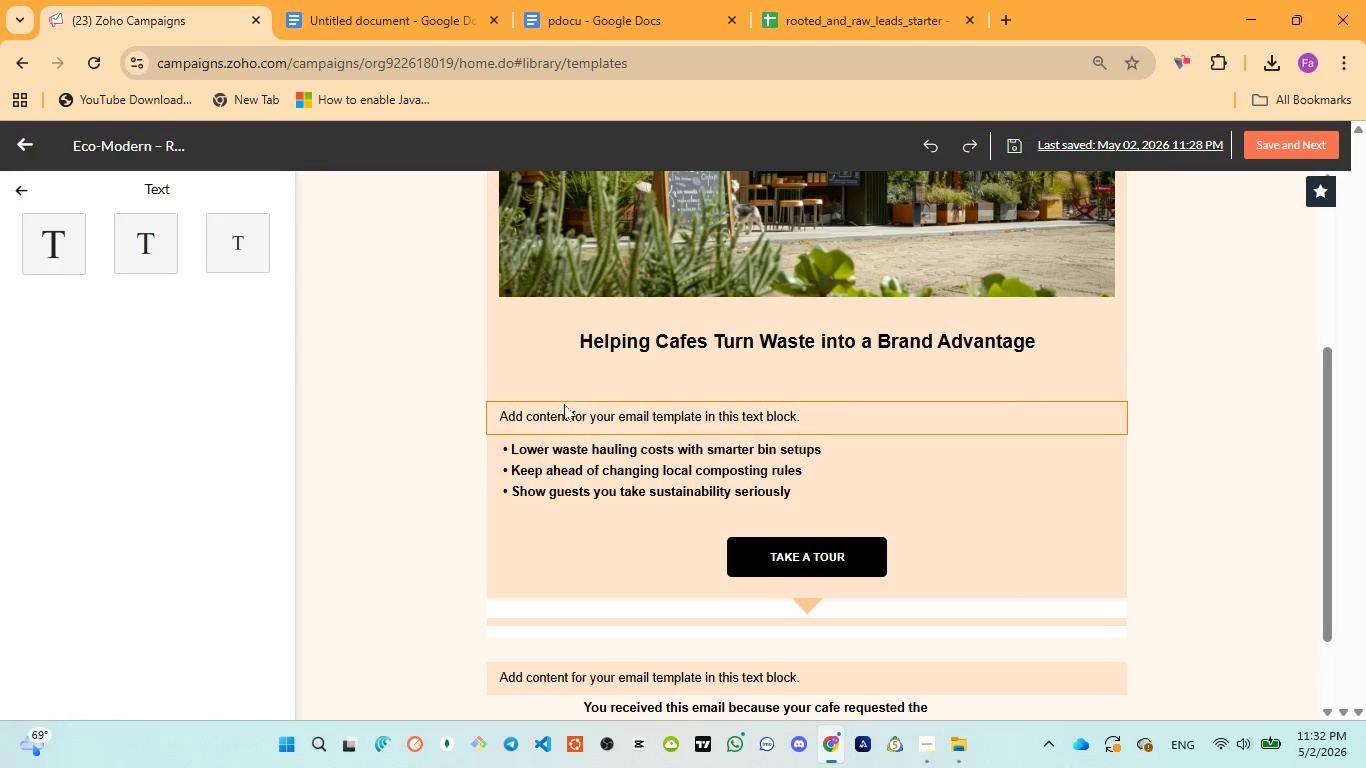 
left_click([563, 414])
 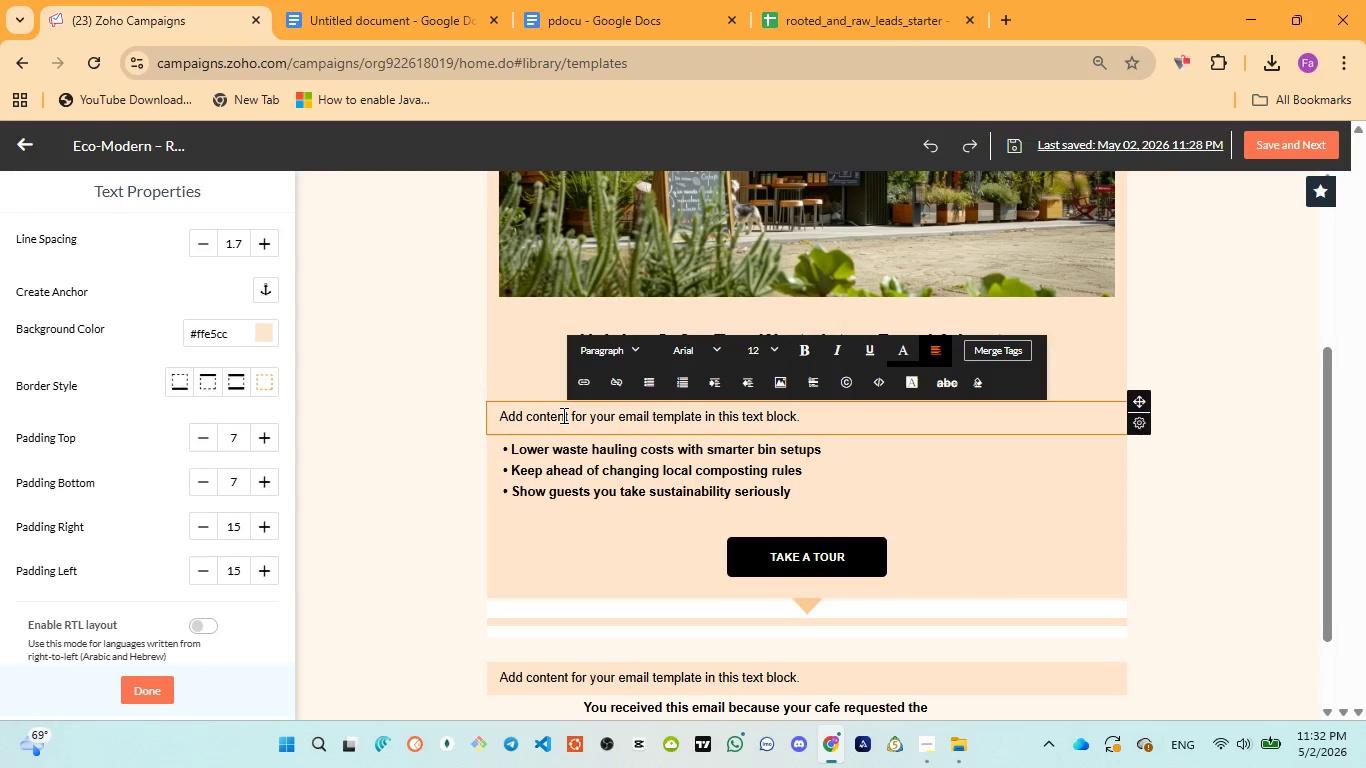 
key(Control+A)
 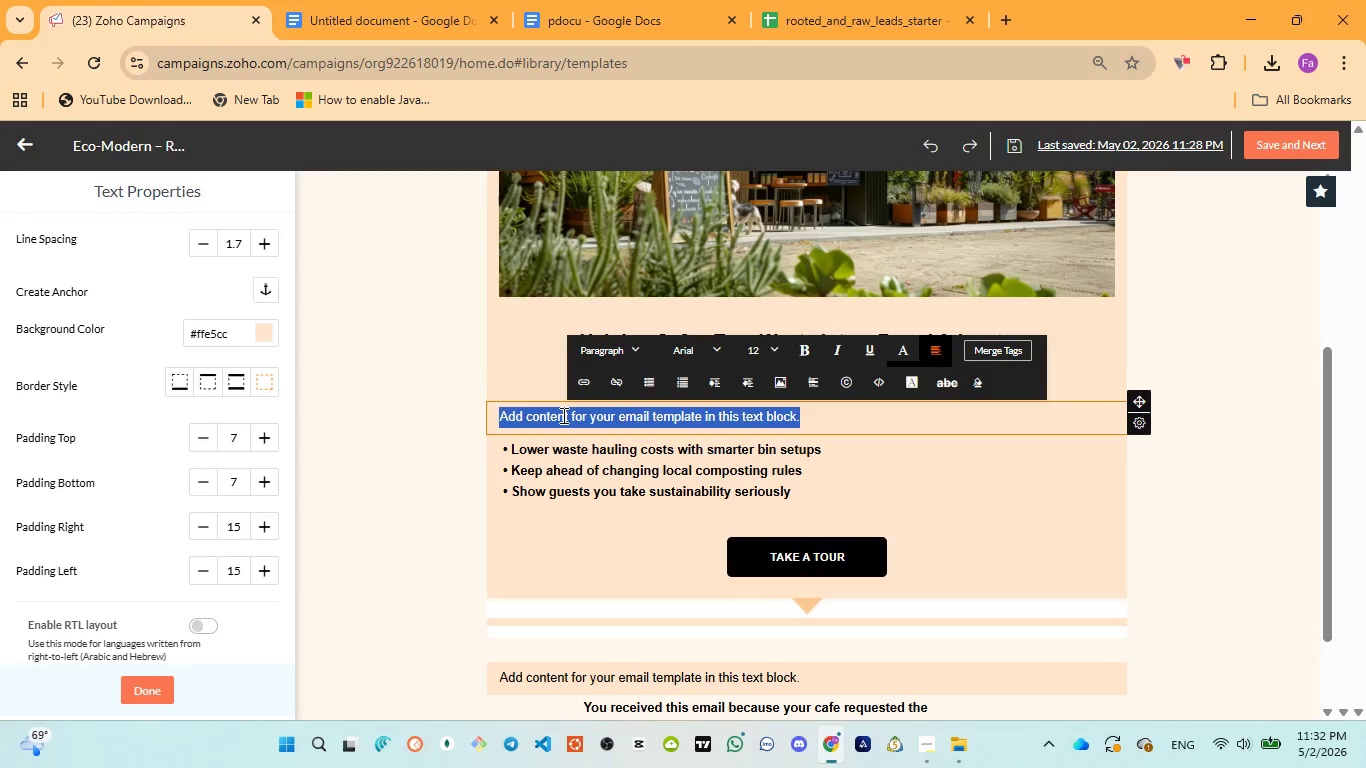 
key(Control+V)
 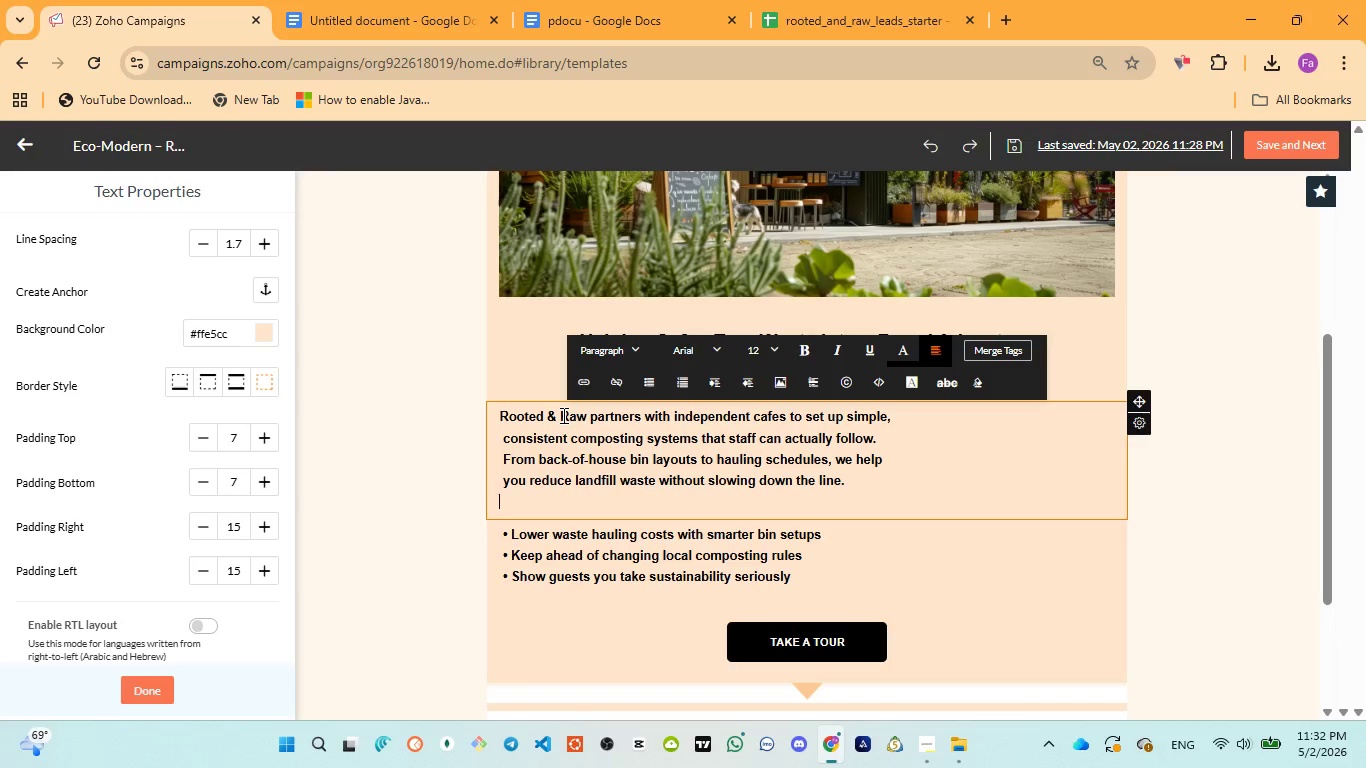 
key(Backspace)
 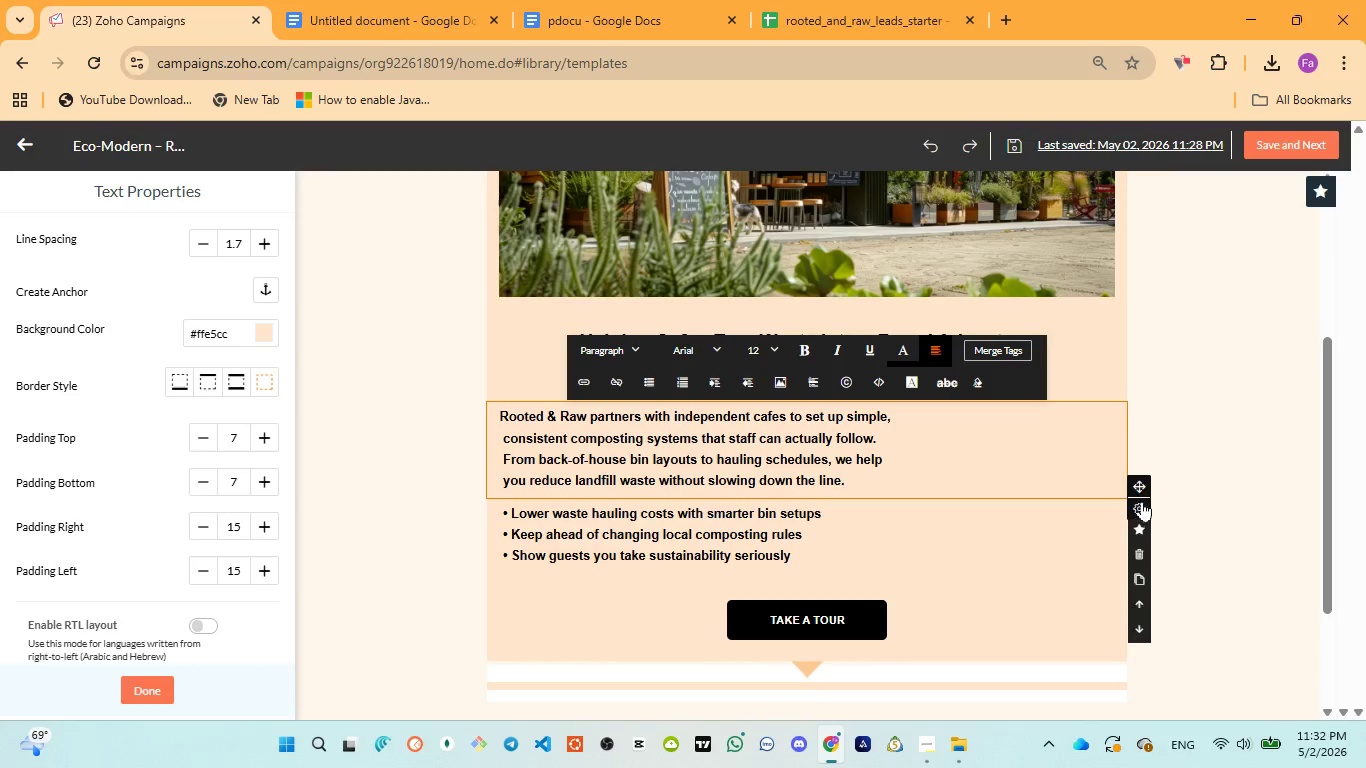 
left_click([1140, 599])
 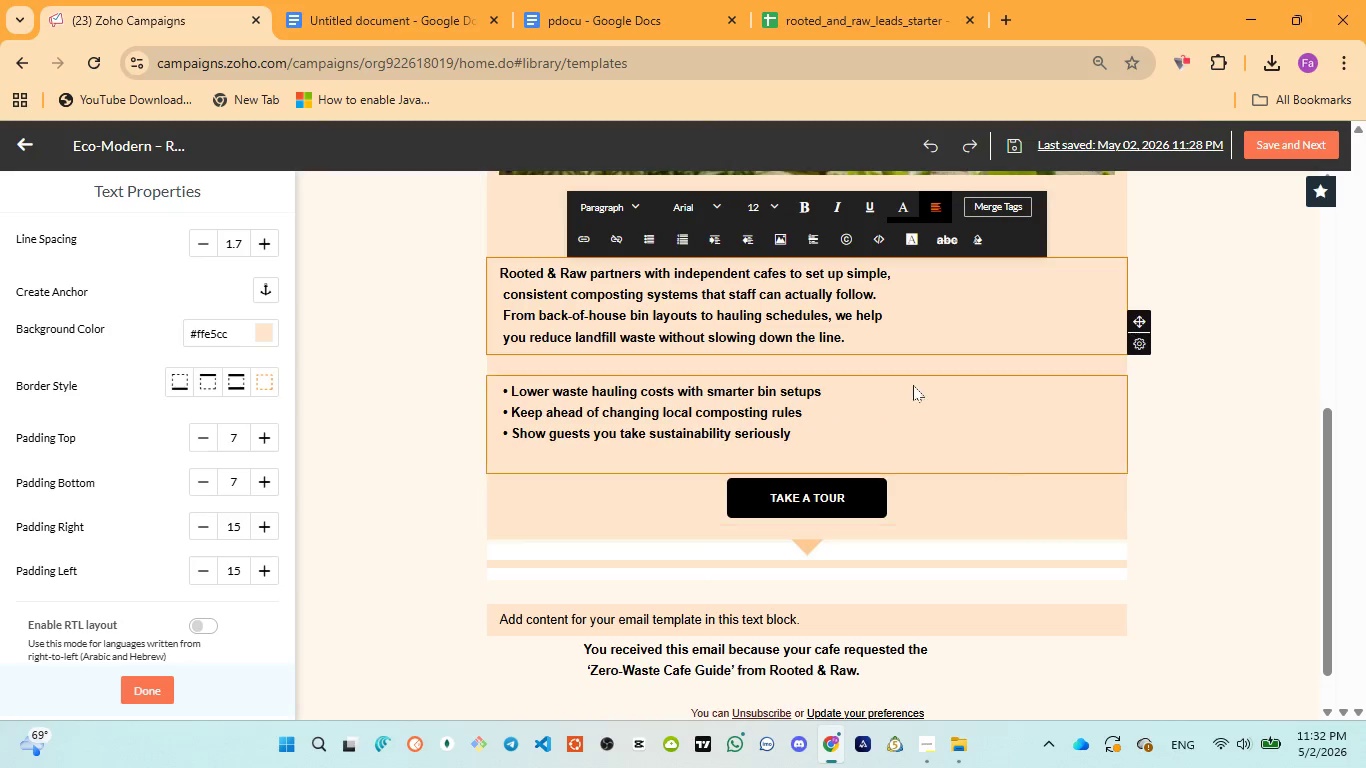 
scroll: coordinate [738, 290], scroll_direction: up, amount: 2.0
 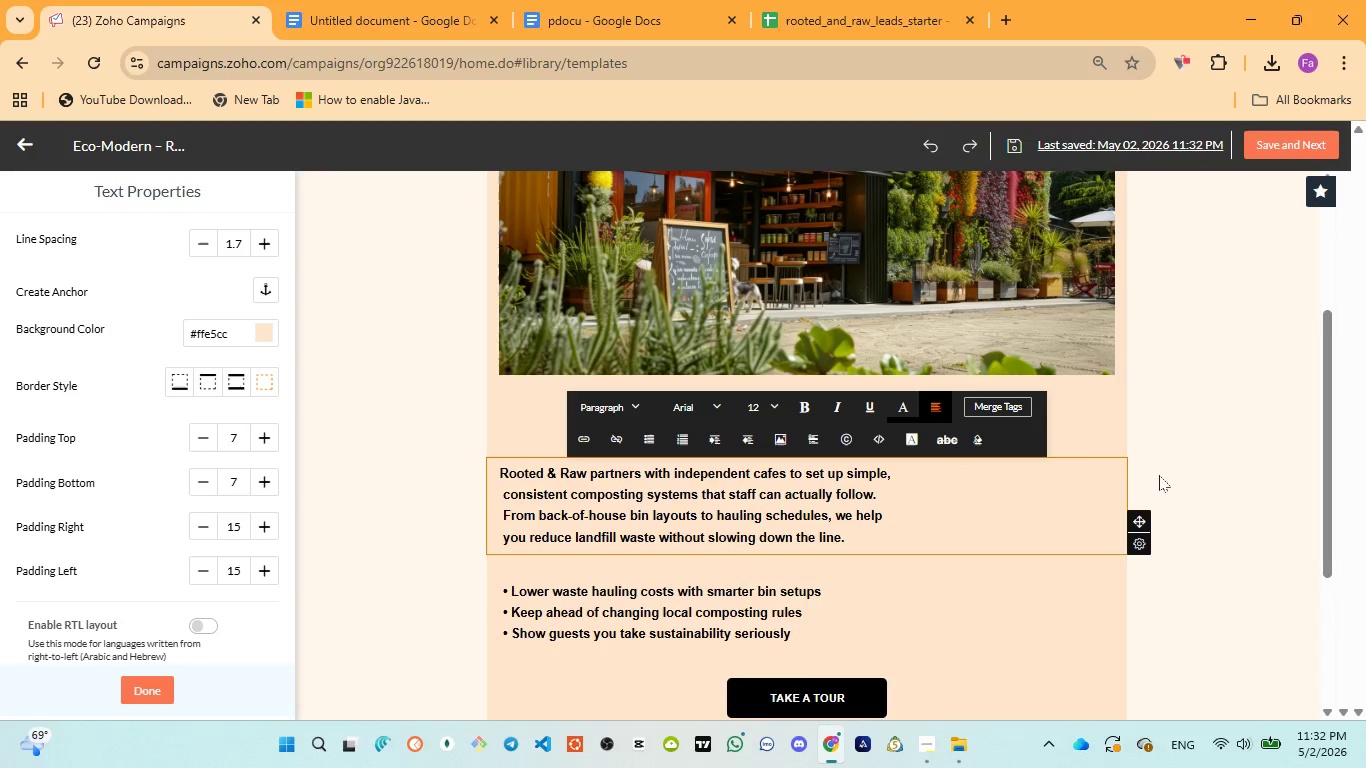 
left_click([1193, 451])
 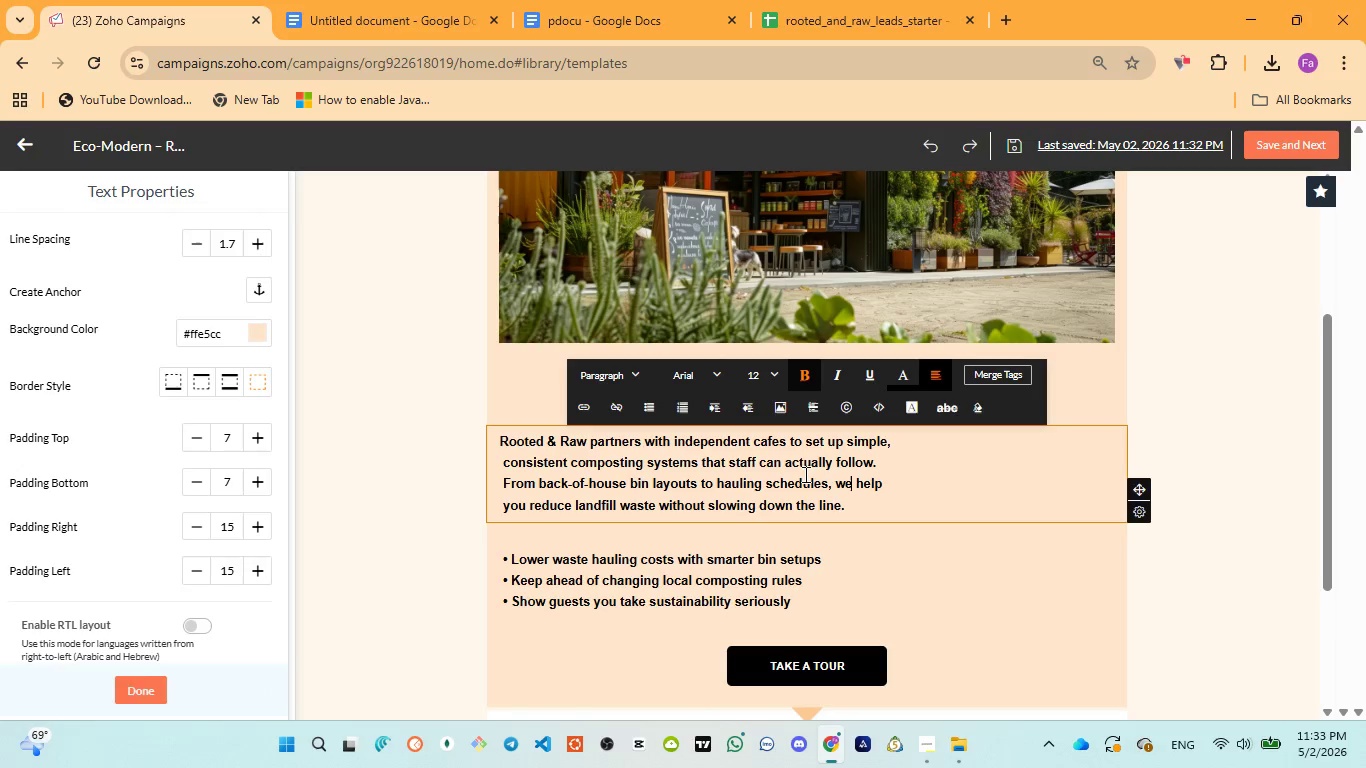 
wait(6.98)
 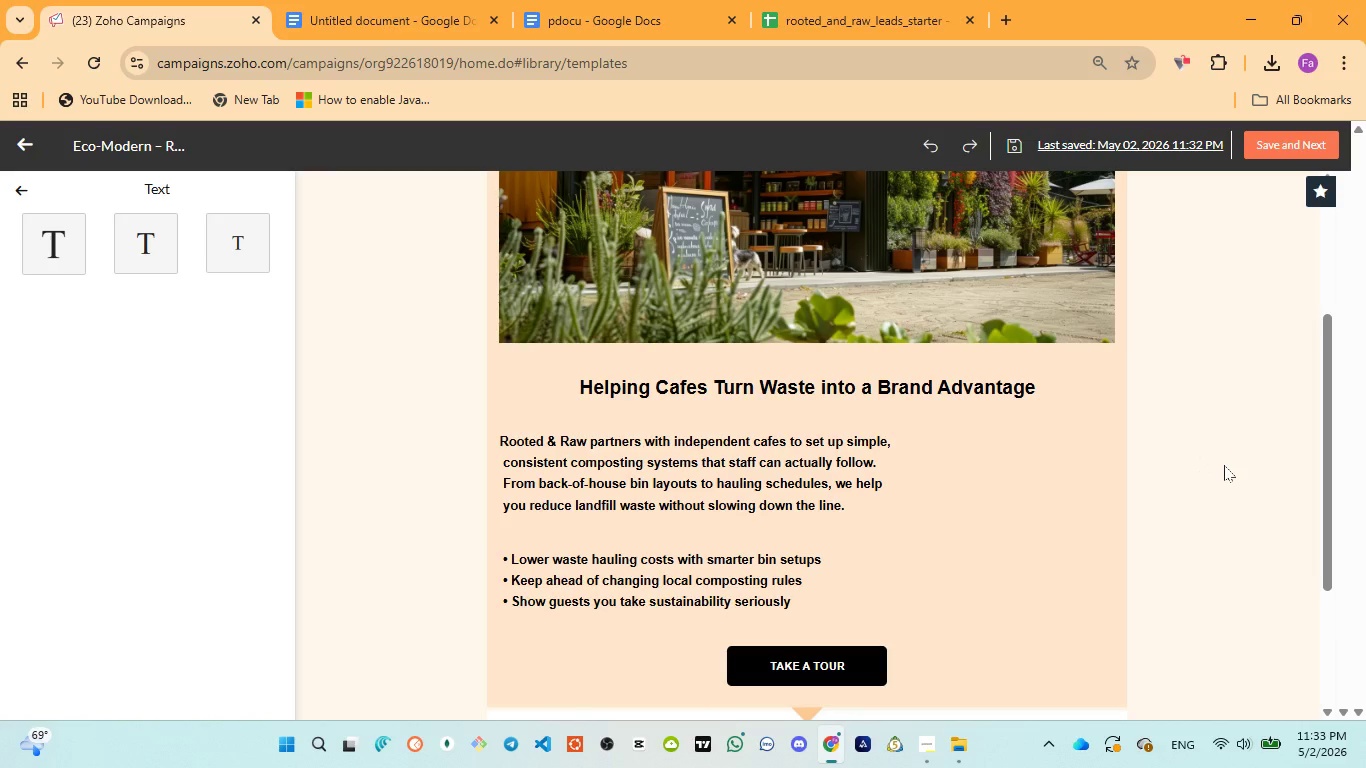 
left_click([501, 460])
 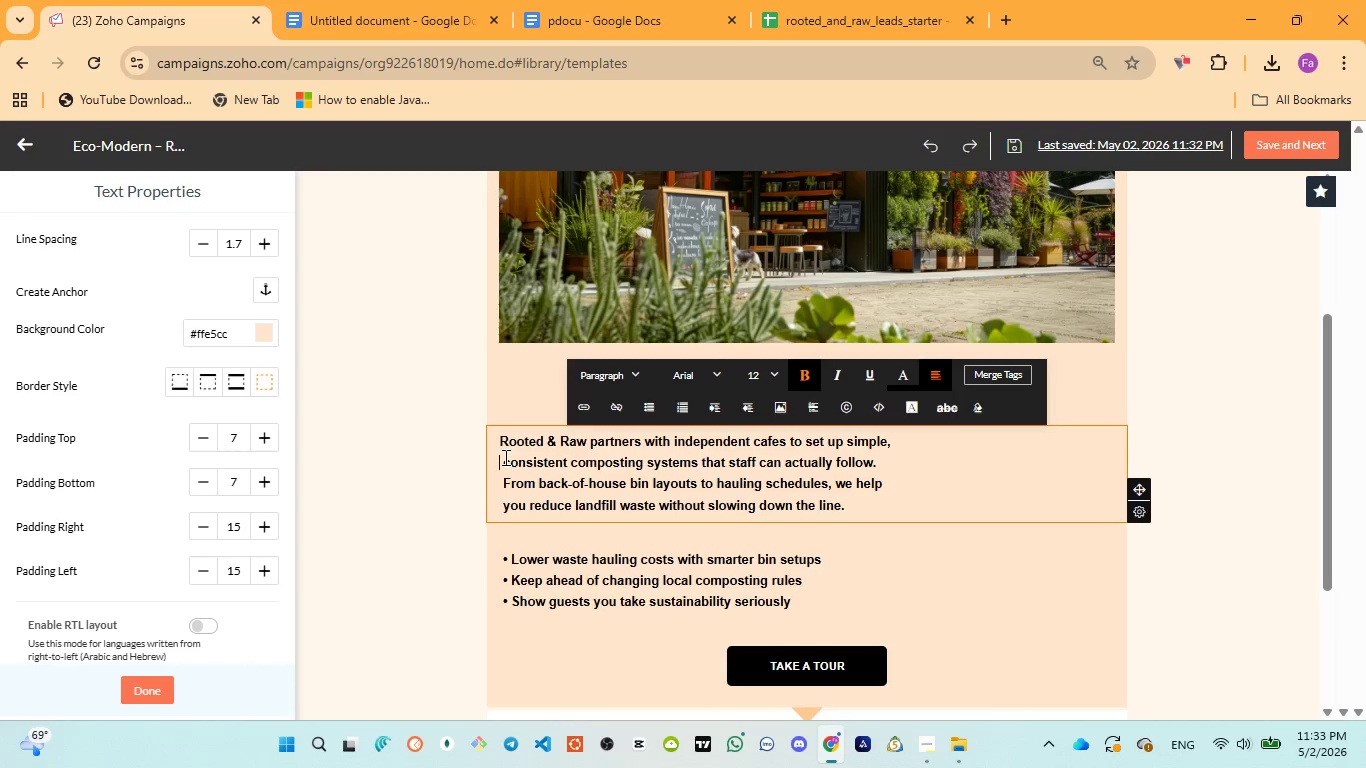 
key(ArrowRight)
 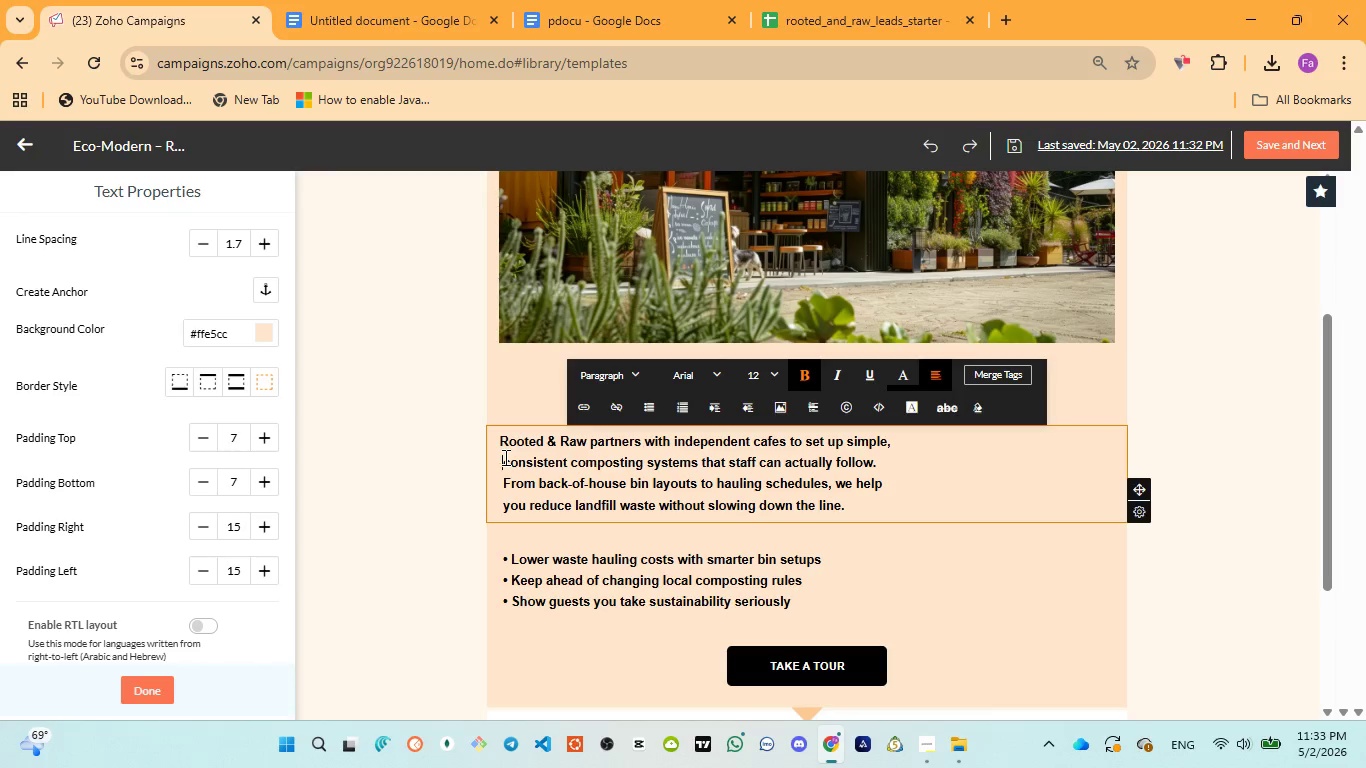 
key(Backspace)
 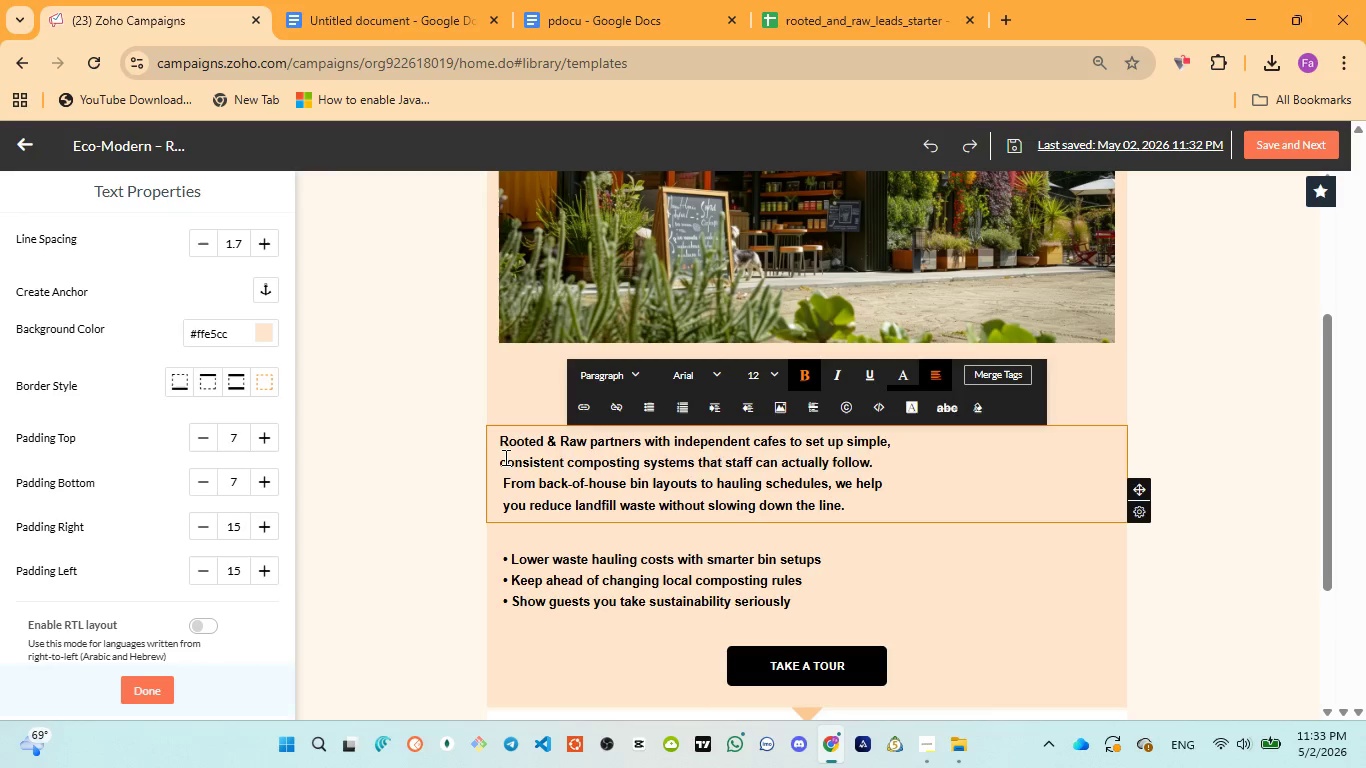 
key(Backspace)
 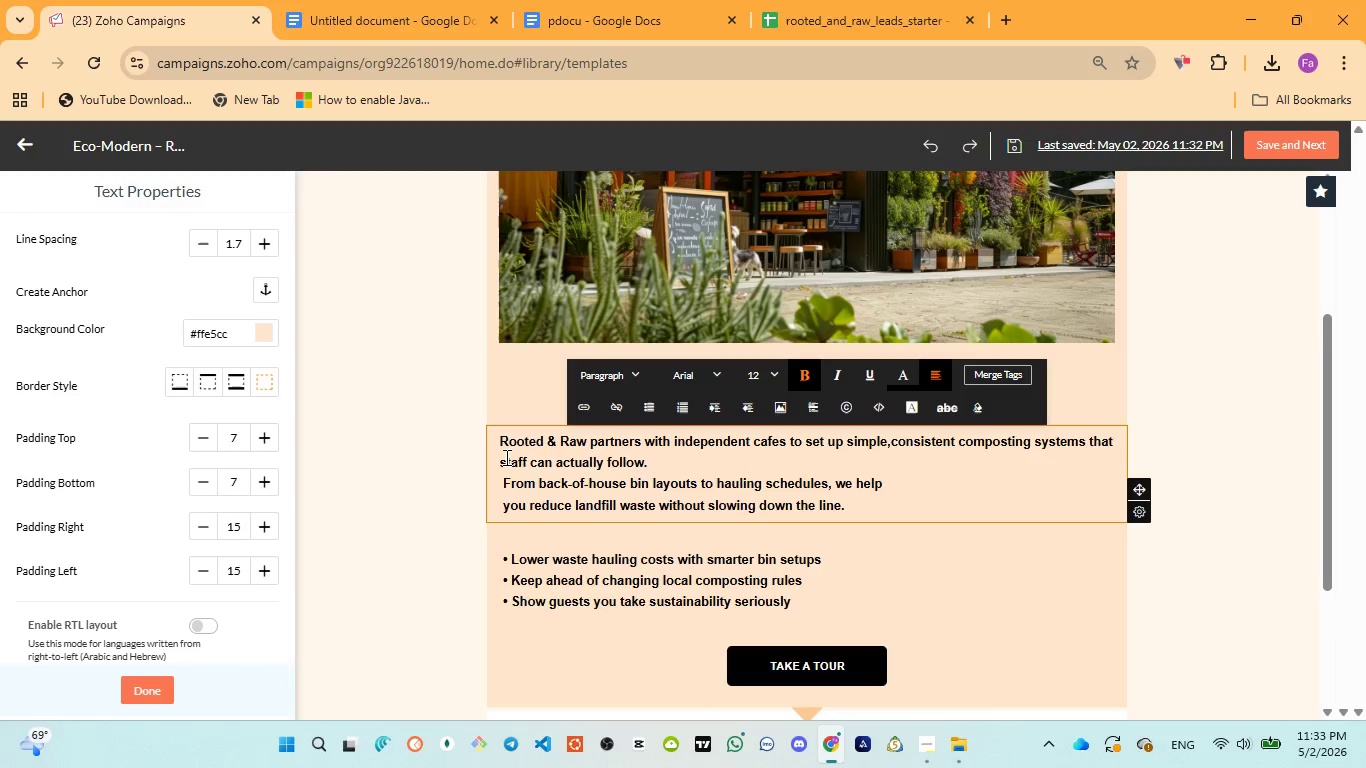 
key(M)
 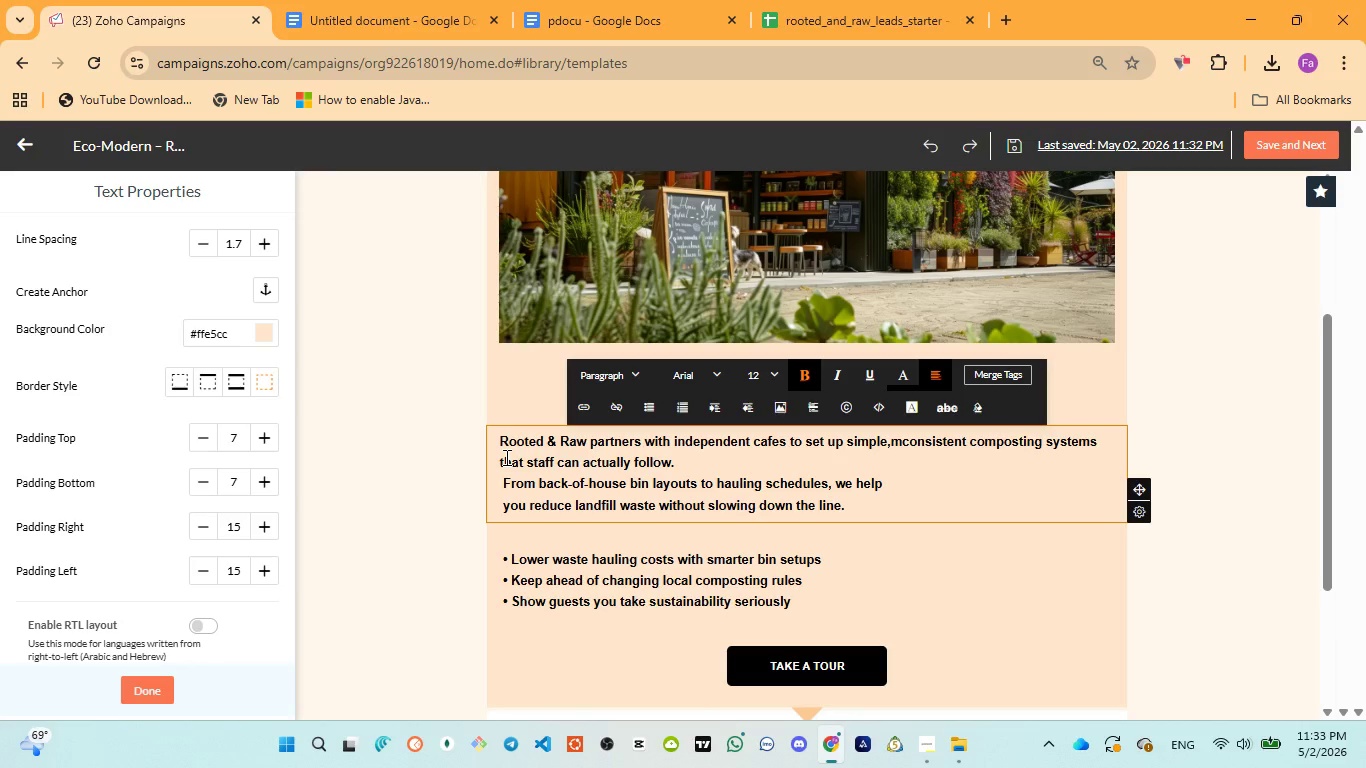 
key(Backspace)
 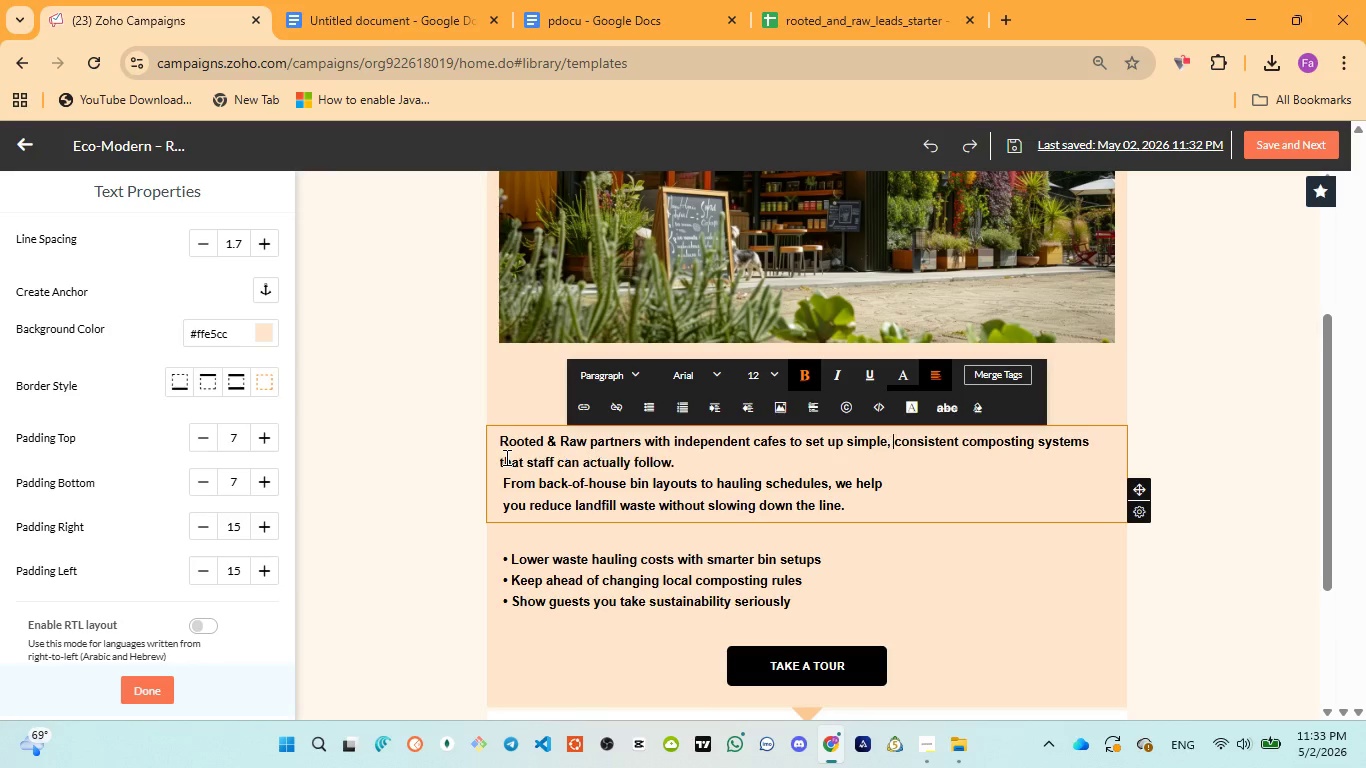 
key(Space)
 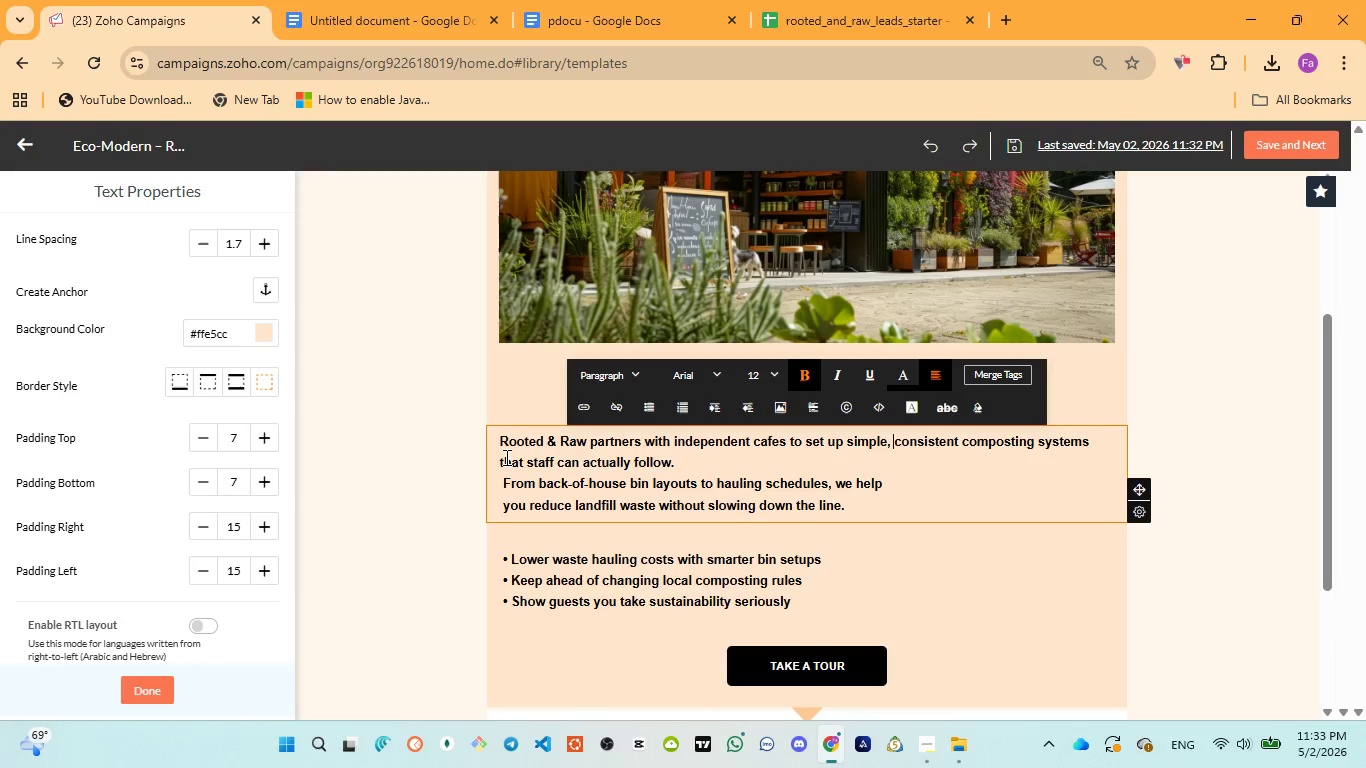 
key(Space)
 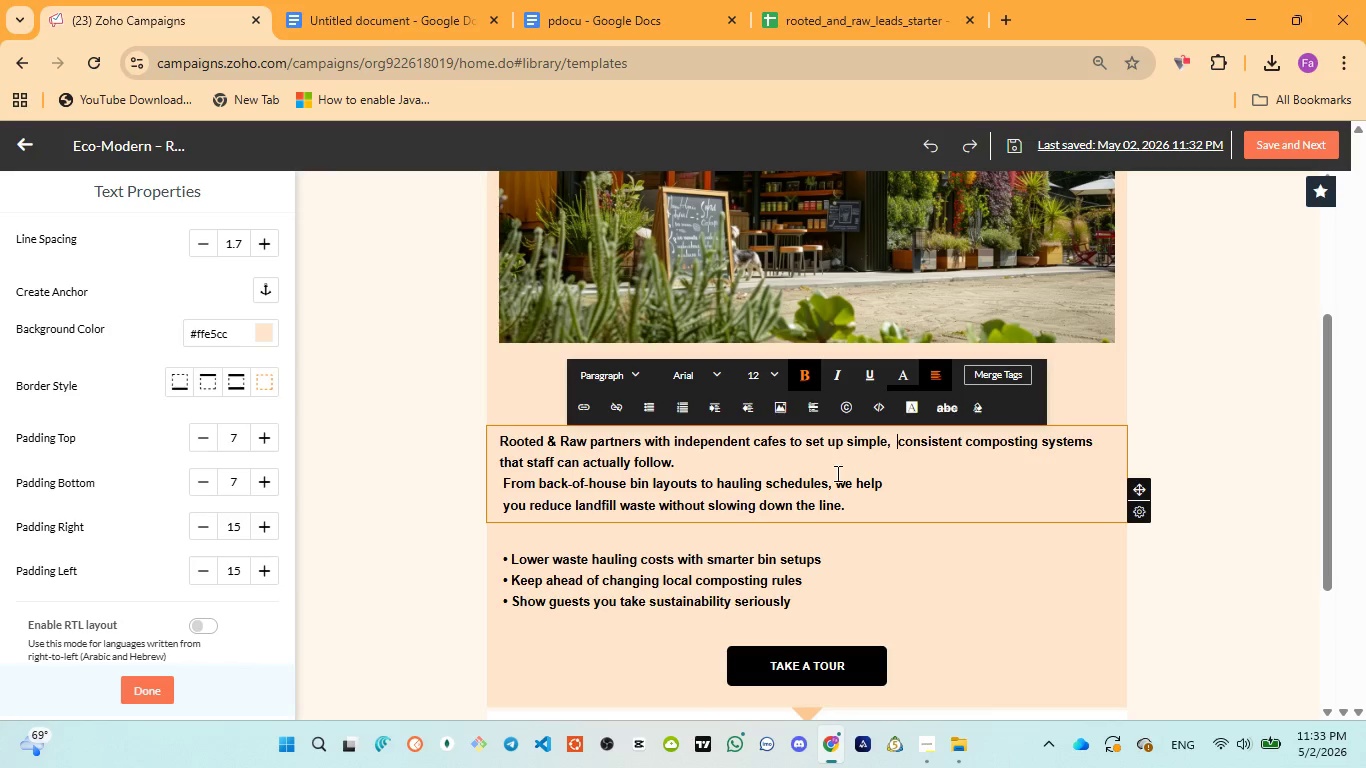 
left_click([834, 480])
 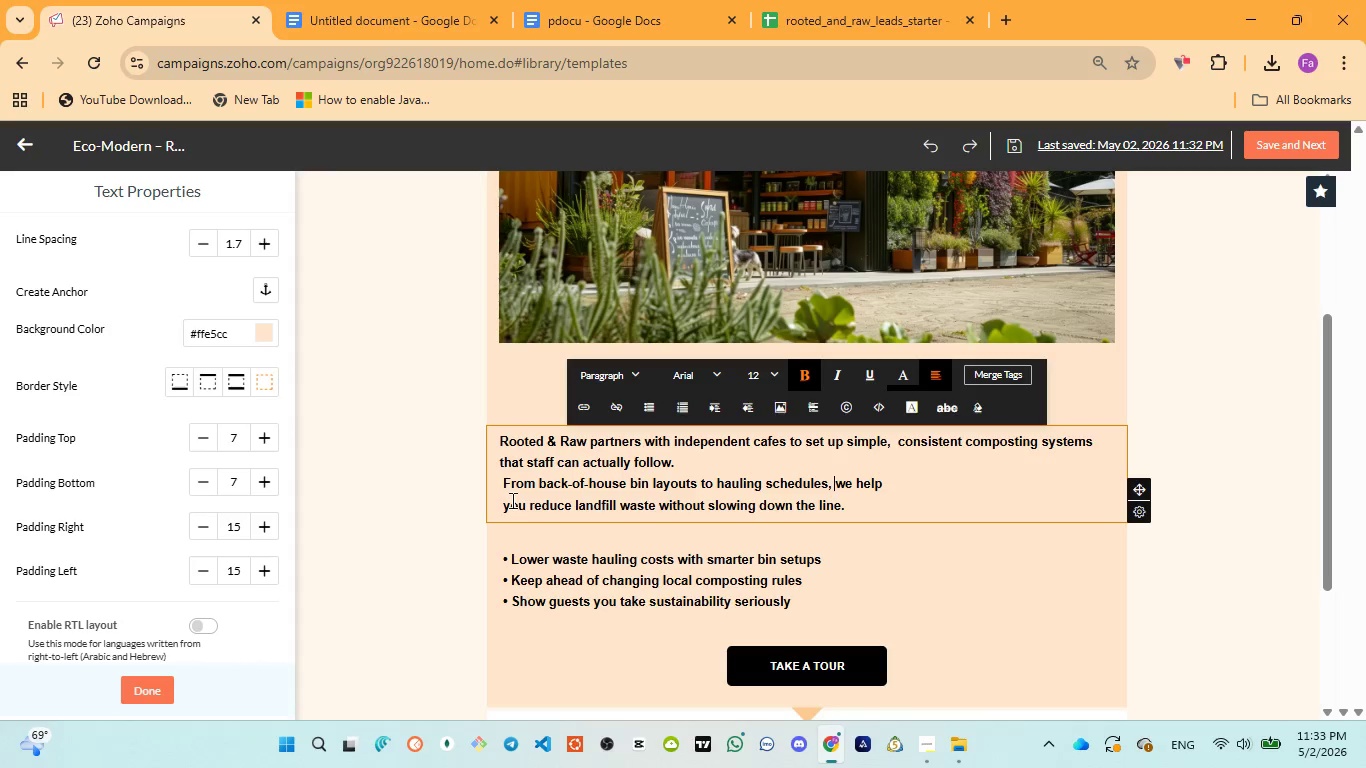 
left_click([507, 500])
 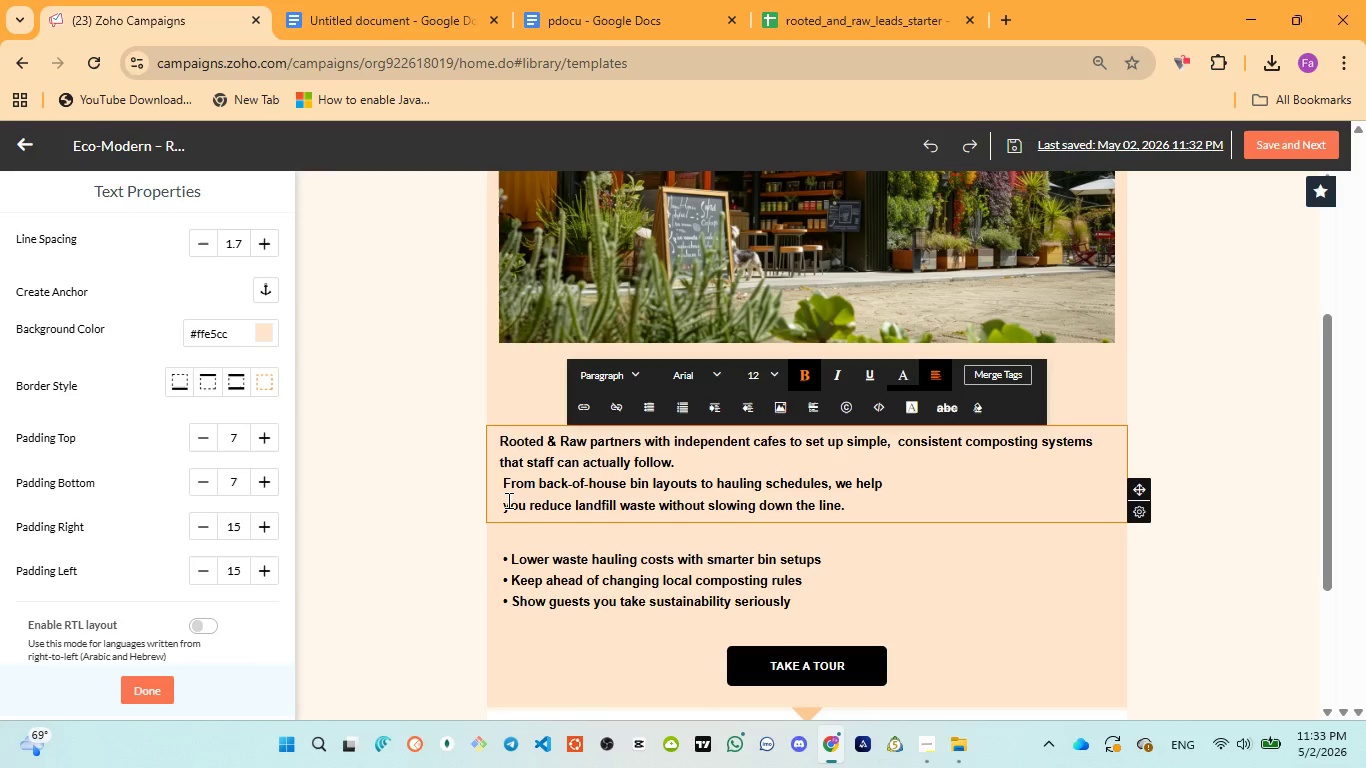 
key(ArrowLeft)
 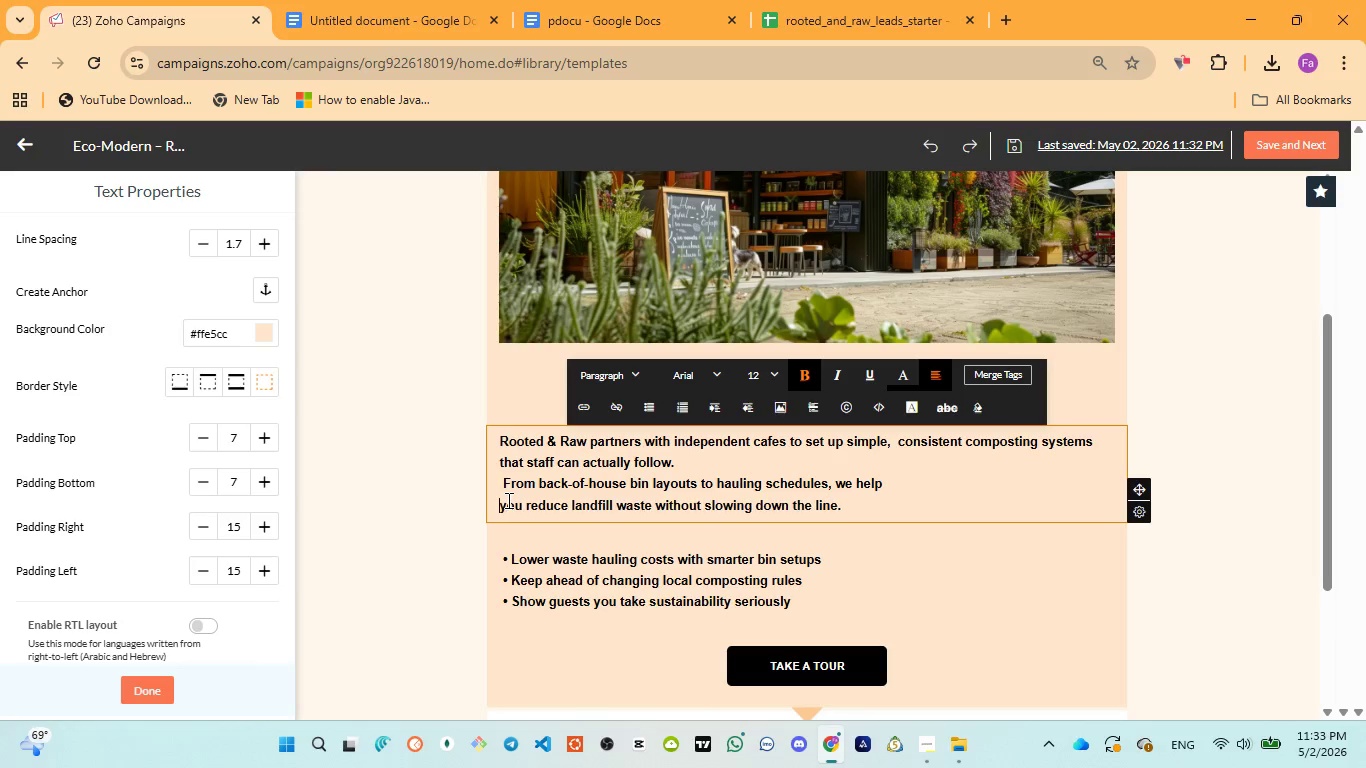 
key(Backspace)
 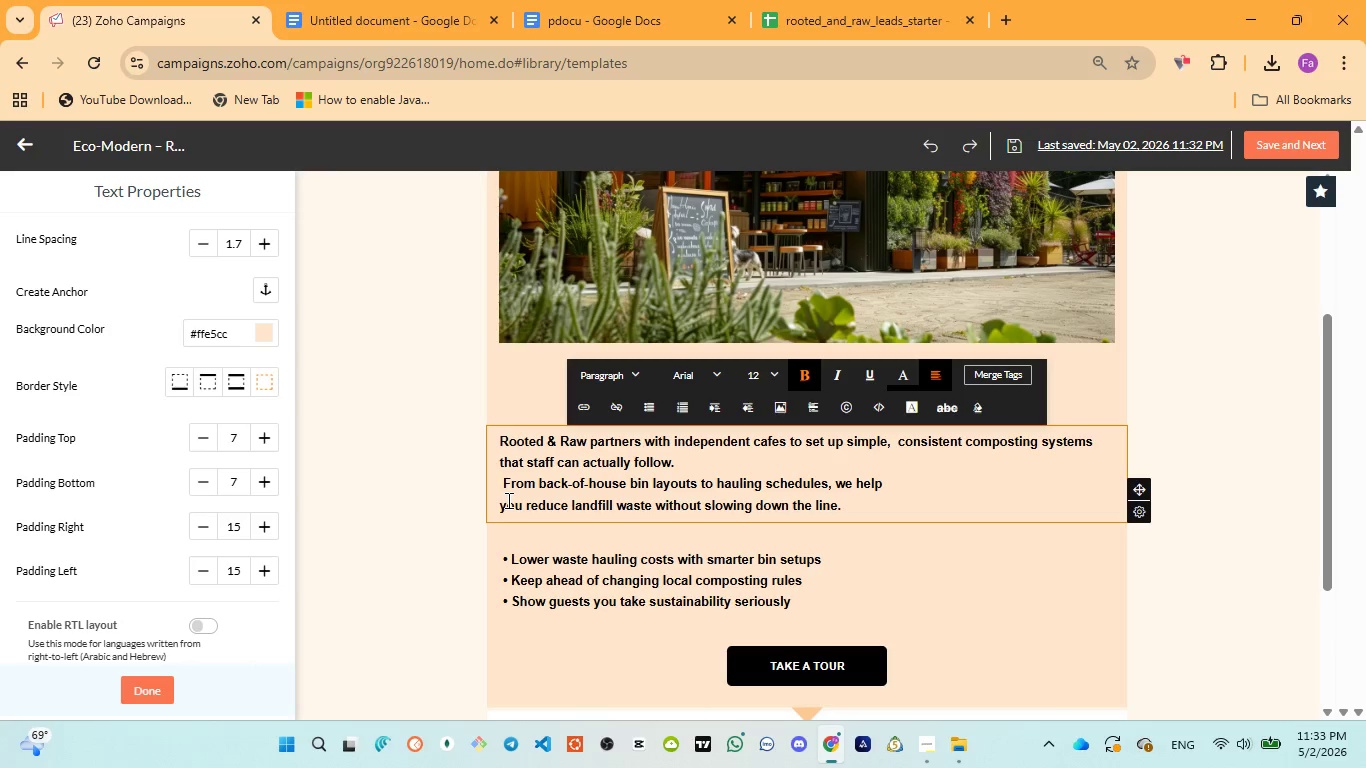 
key(Backspace)
 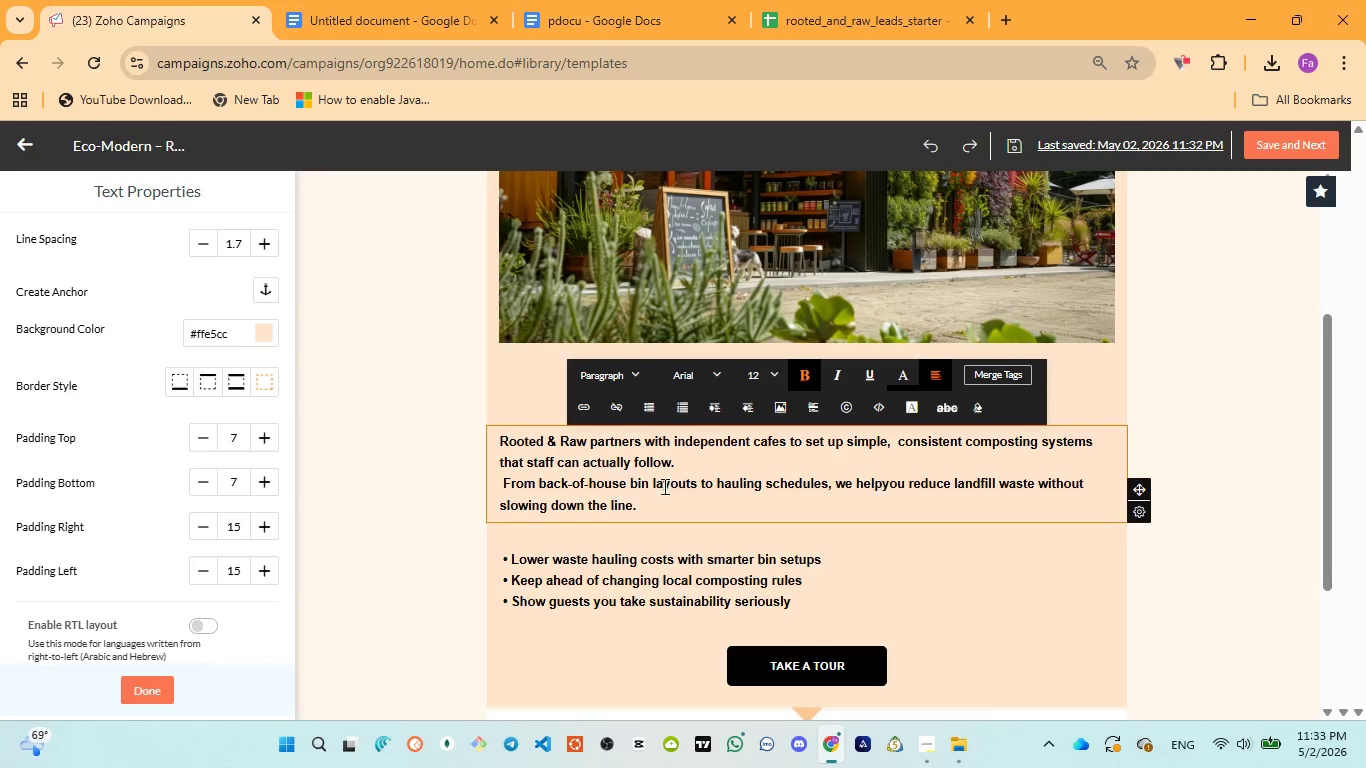 
wait(7.7)
 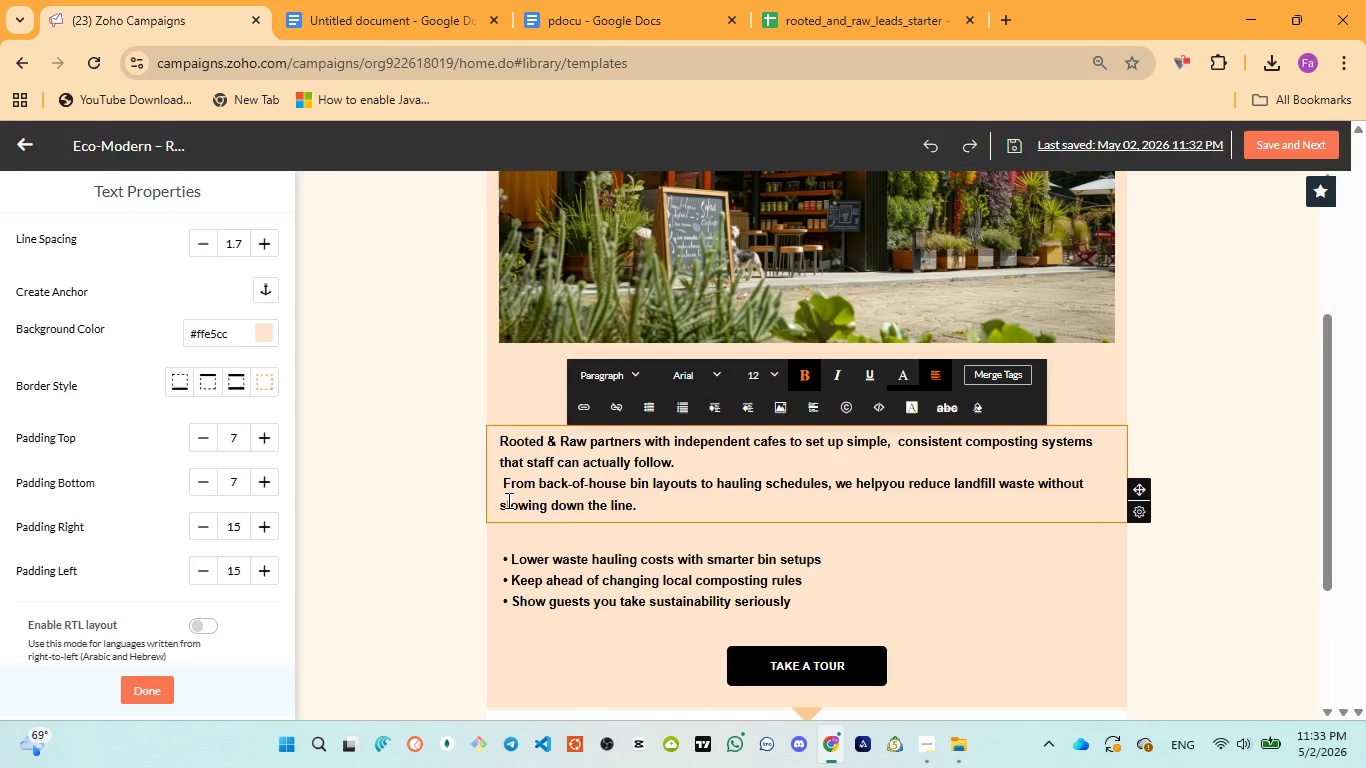 
left_click([1193, 598])
 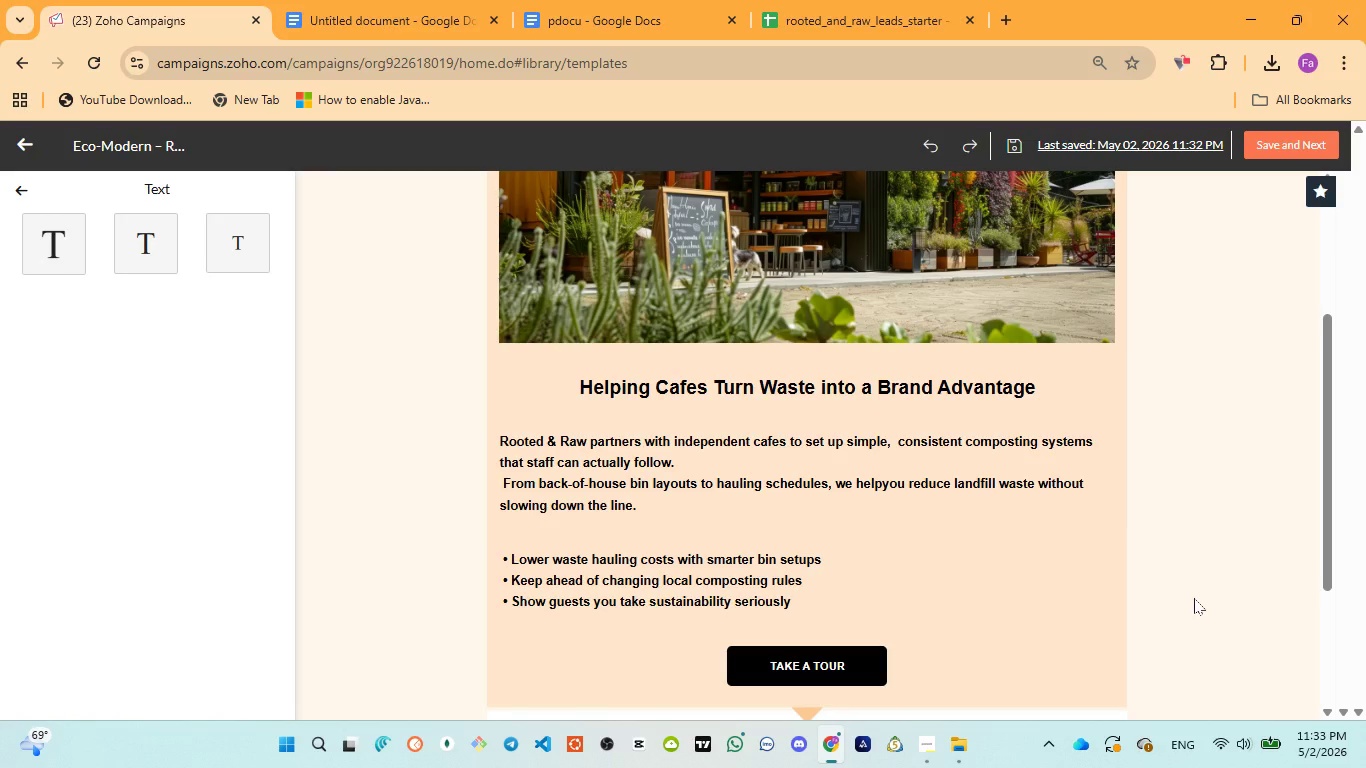 
wait(6.5)
 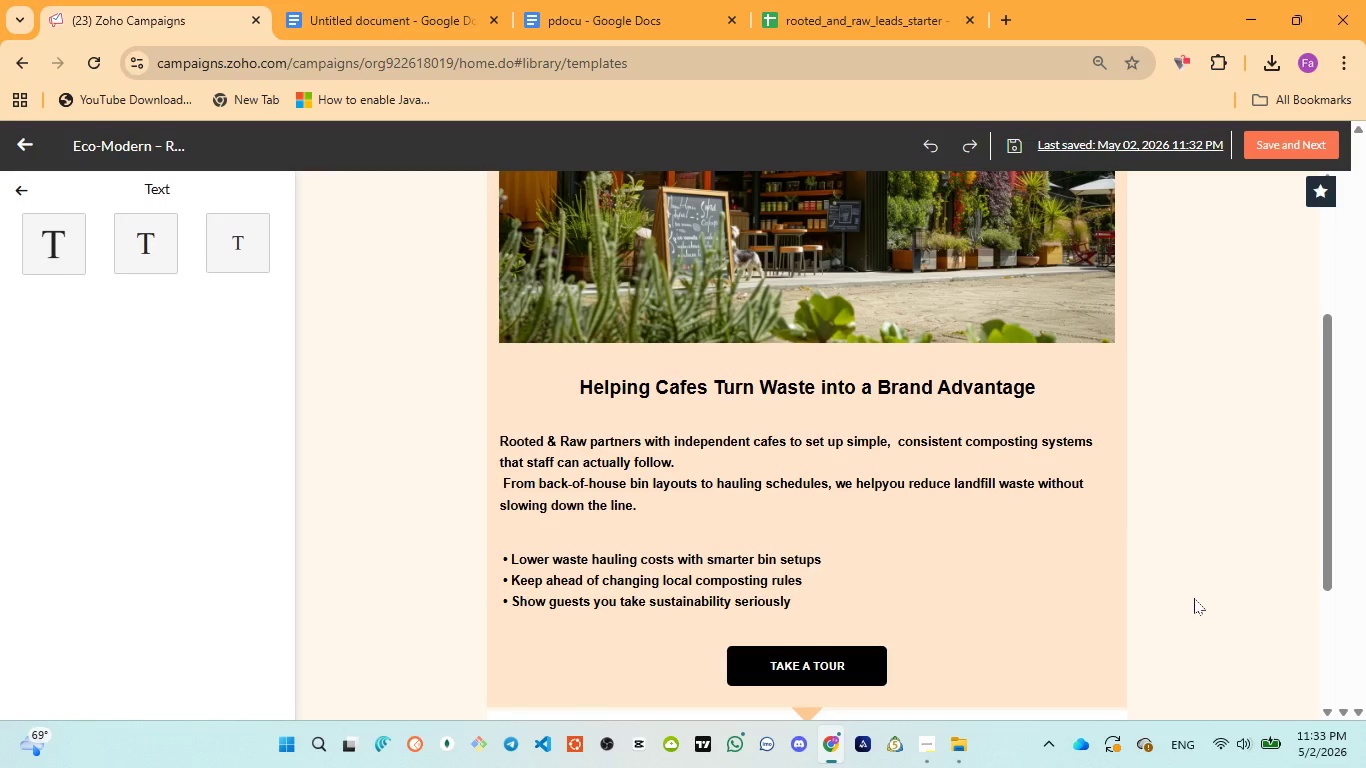 
scroll: coordinate [1194, 598], scroll_direction: up, amount: 1.0
 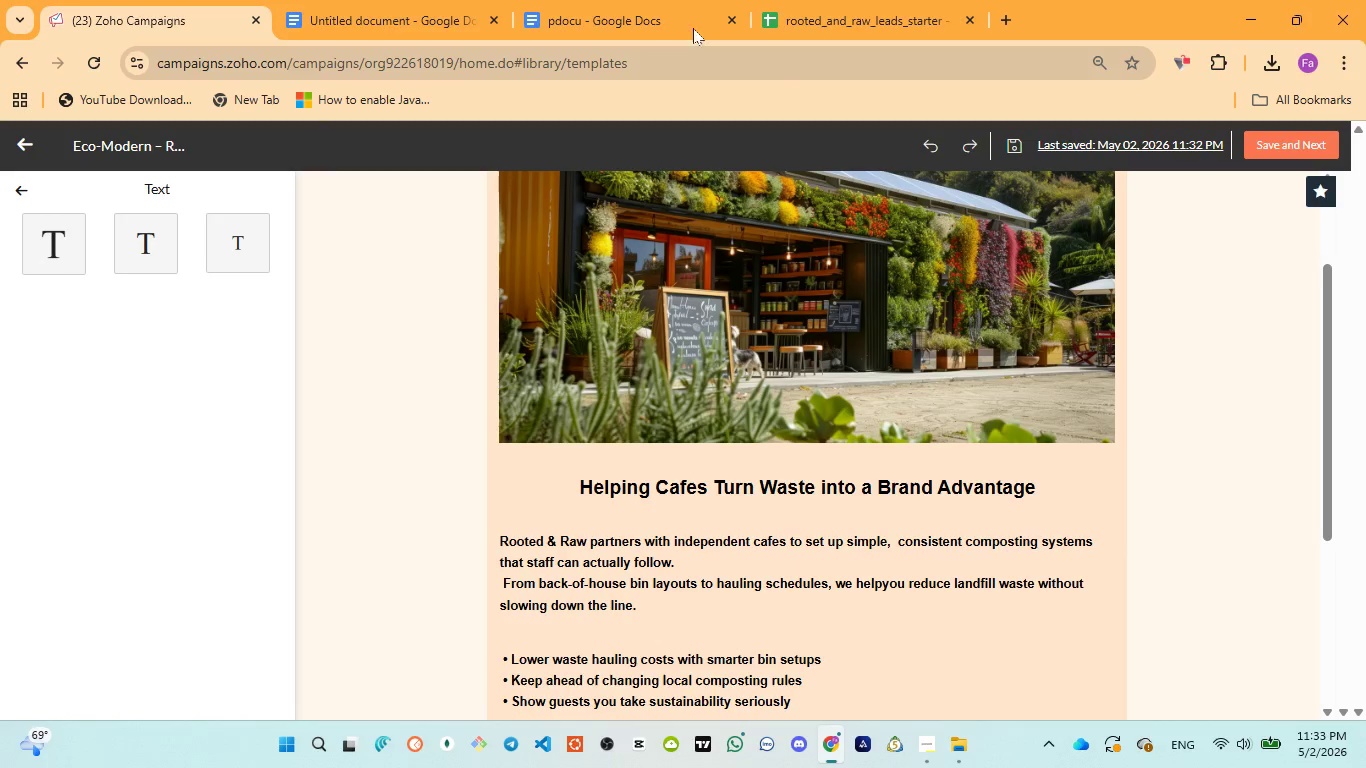 
left_click([630, 14])
 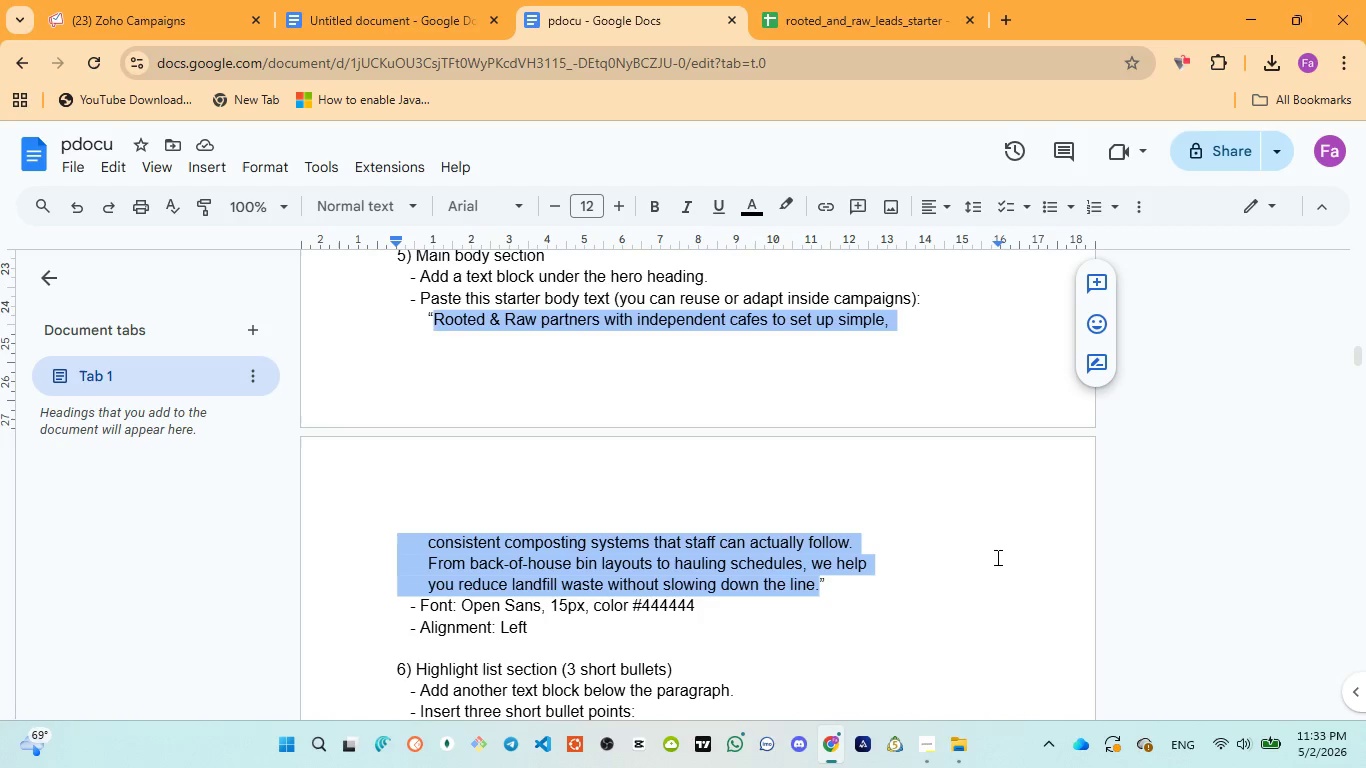 
scroll: coordinate [845, 368], scroll_direction: down, amount: 2.0
 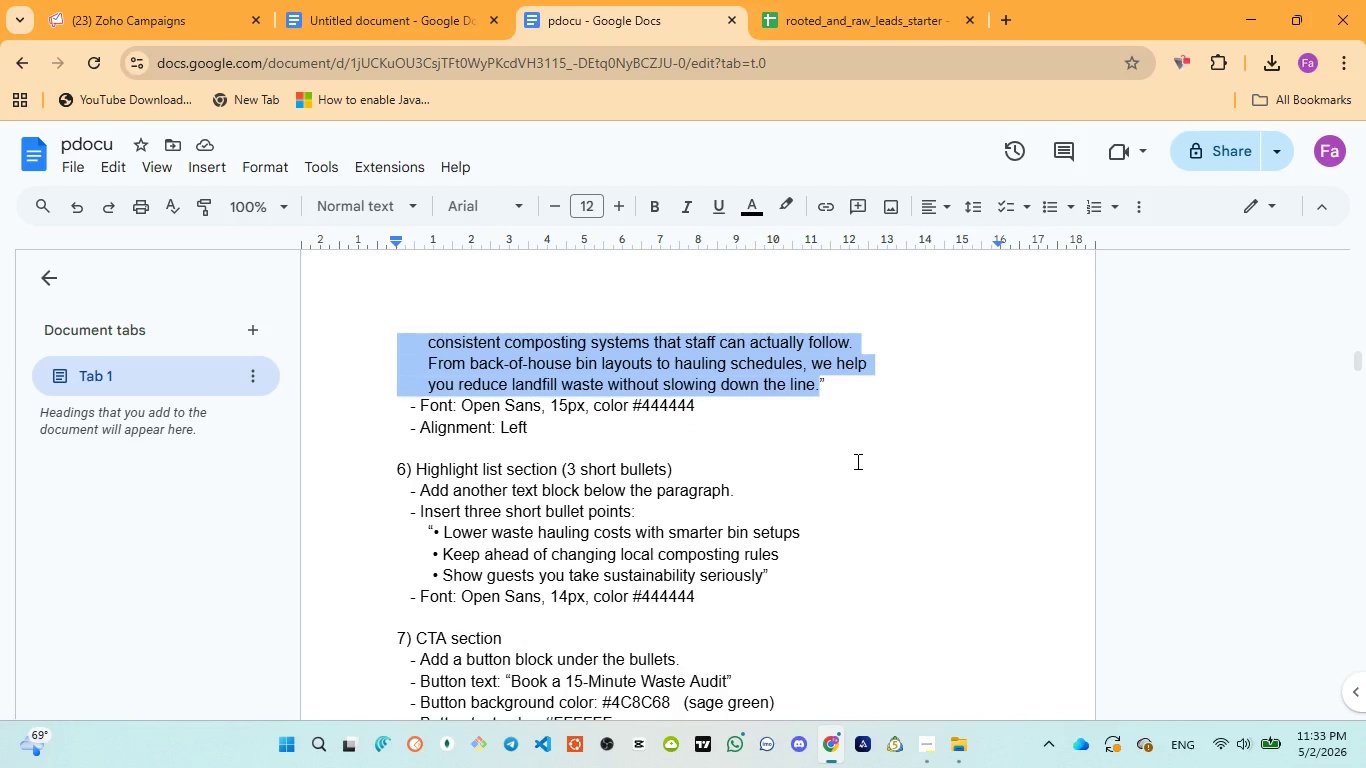 
wait(9.44)
 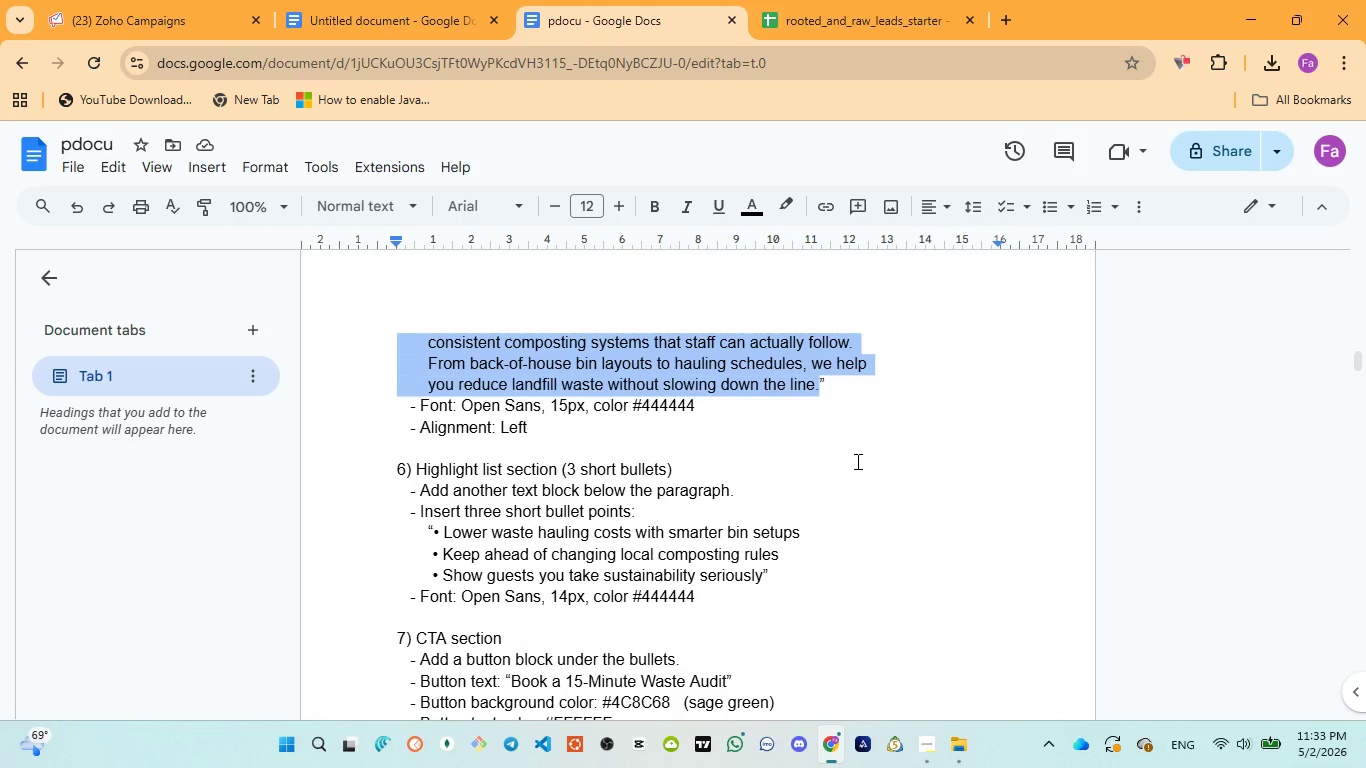 
left_click([117, 1])
 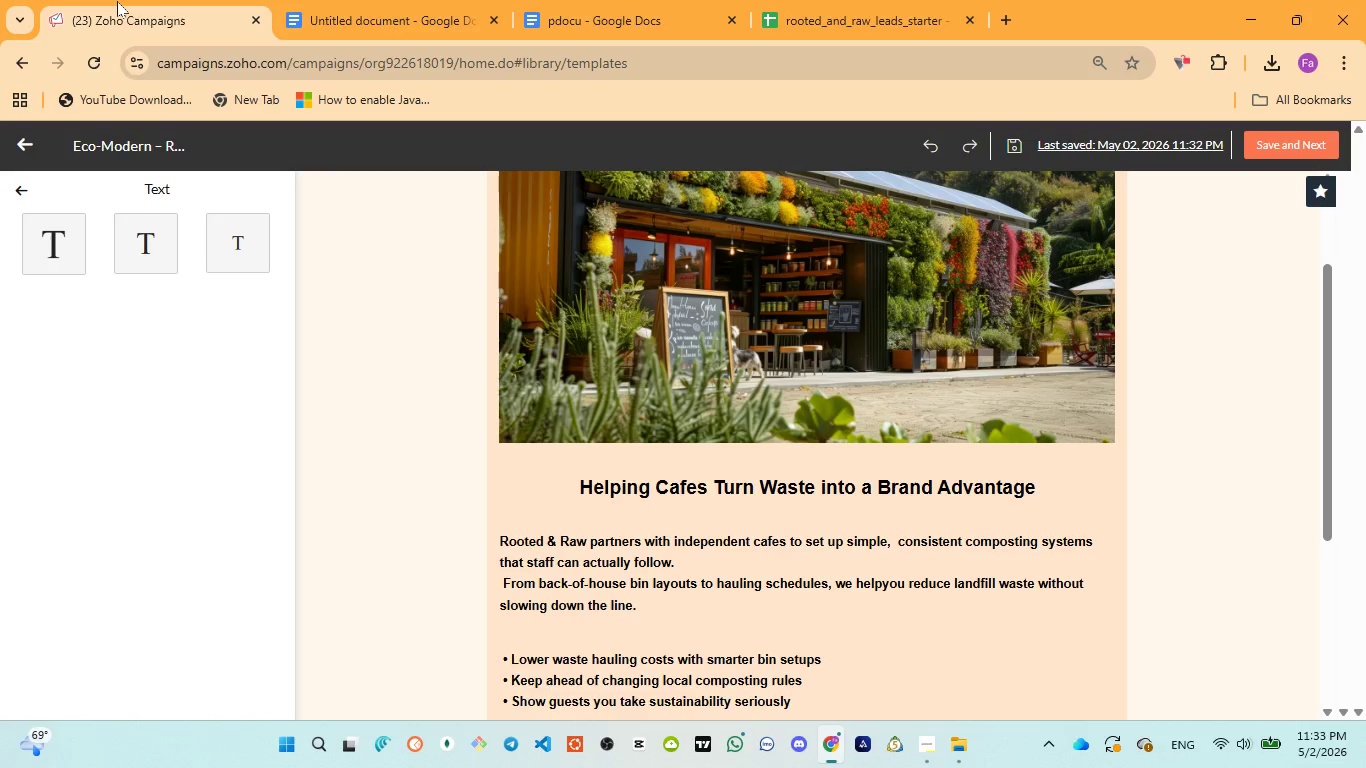 
right_click([117, 1])
 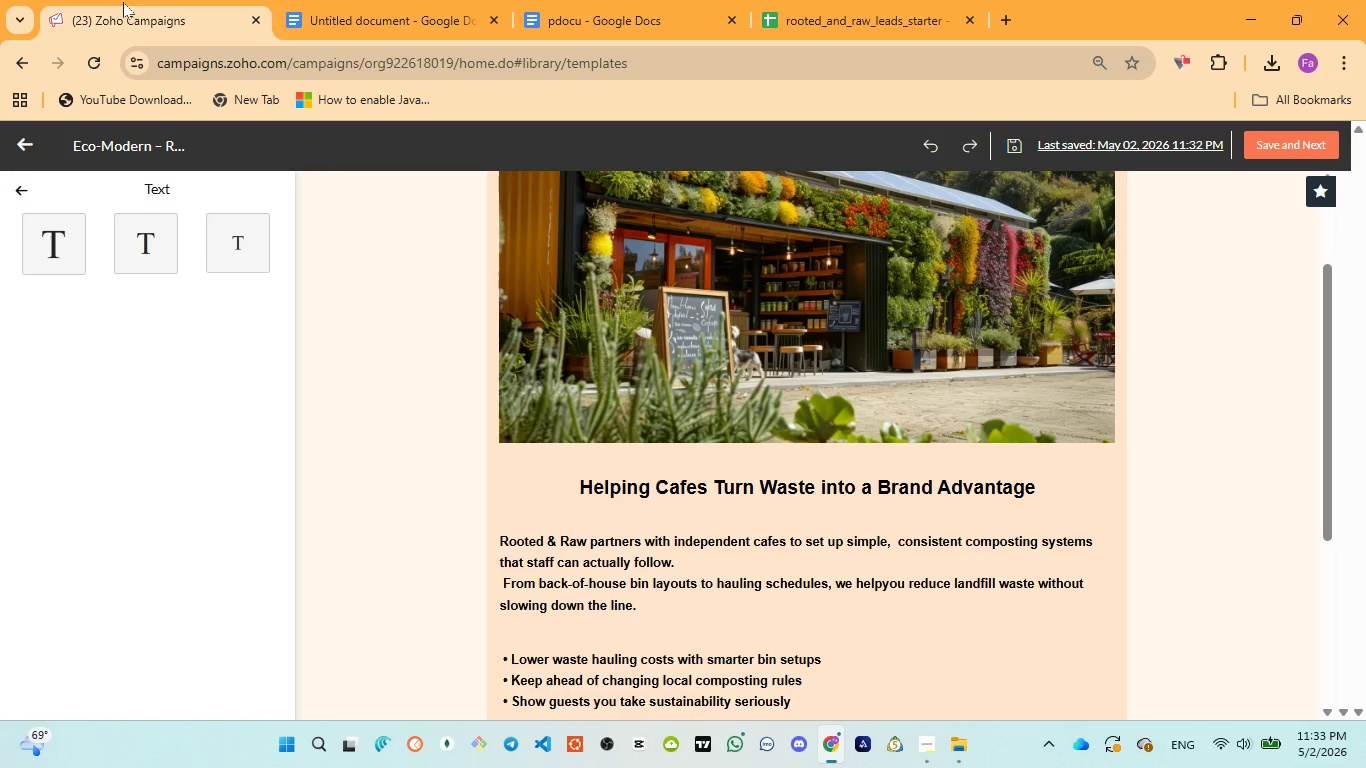 
left_click_drag(start_coordinate=[464, 369], to_coordinate=[649, 514])
 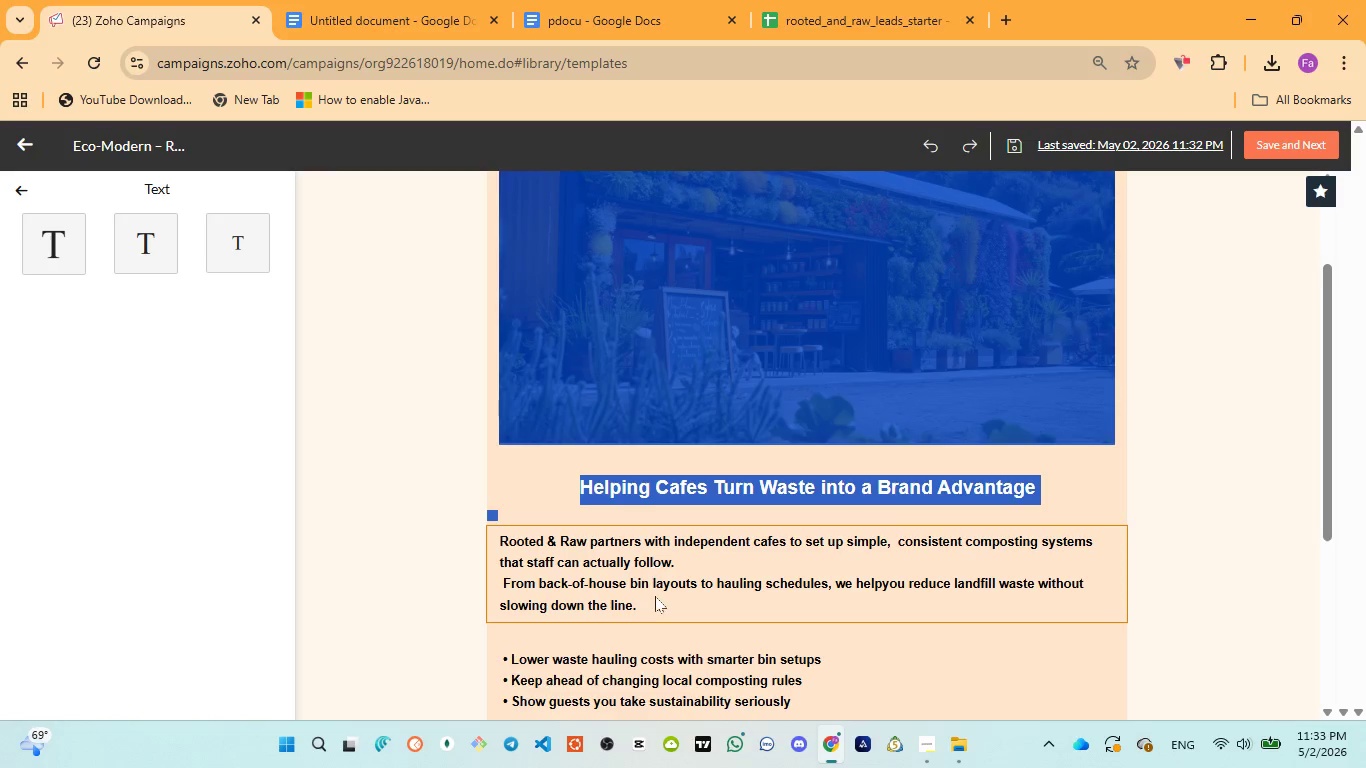 
left_click([656, 596])
 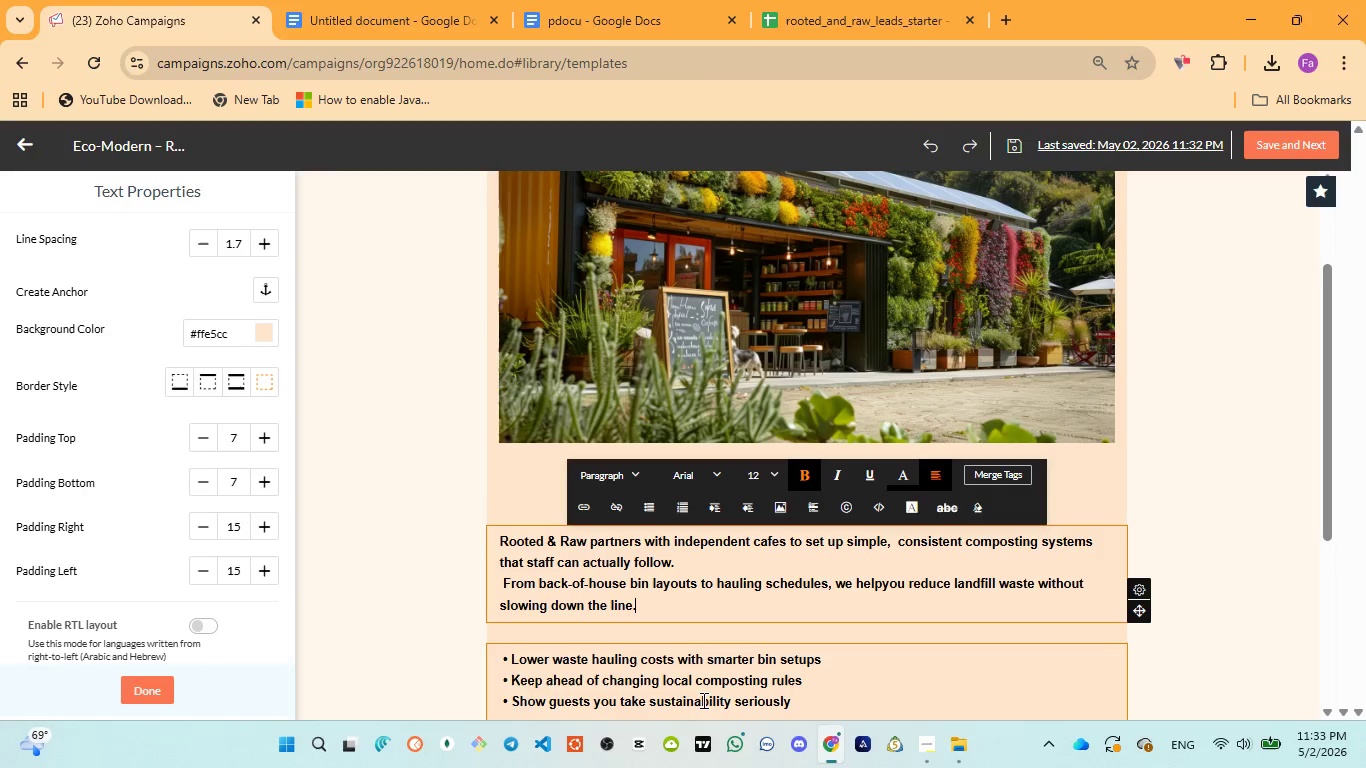 
left_click([680, 680])
 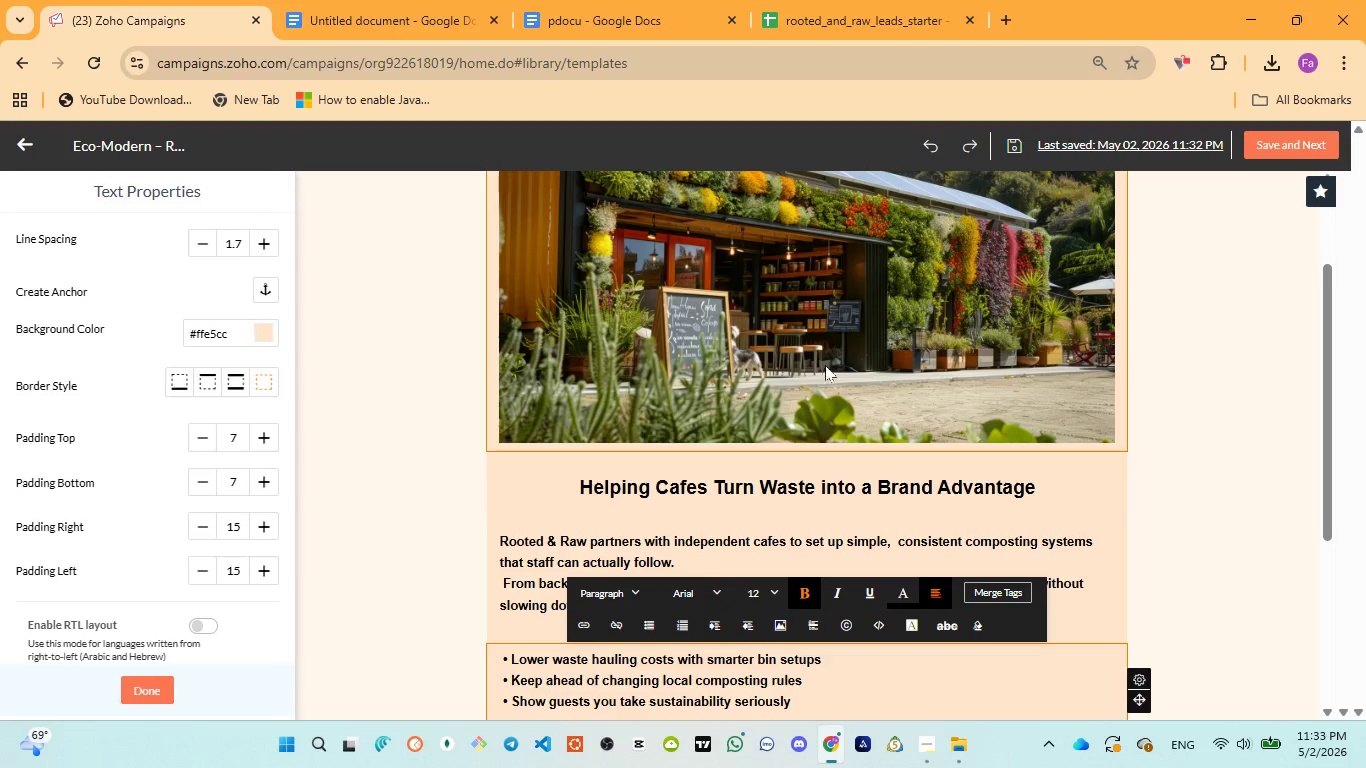 
scroll: coordinate [837, 361], scroll_direction: down, amount: 1.0
 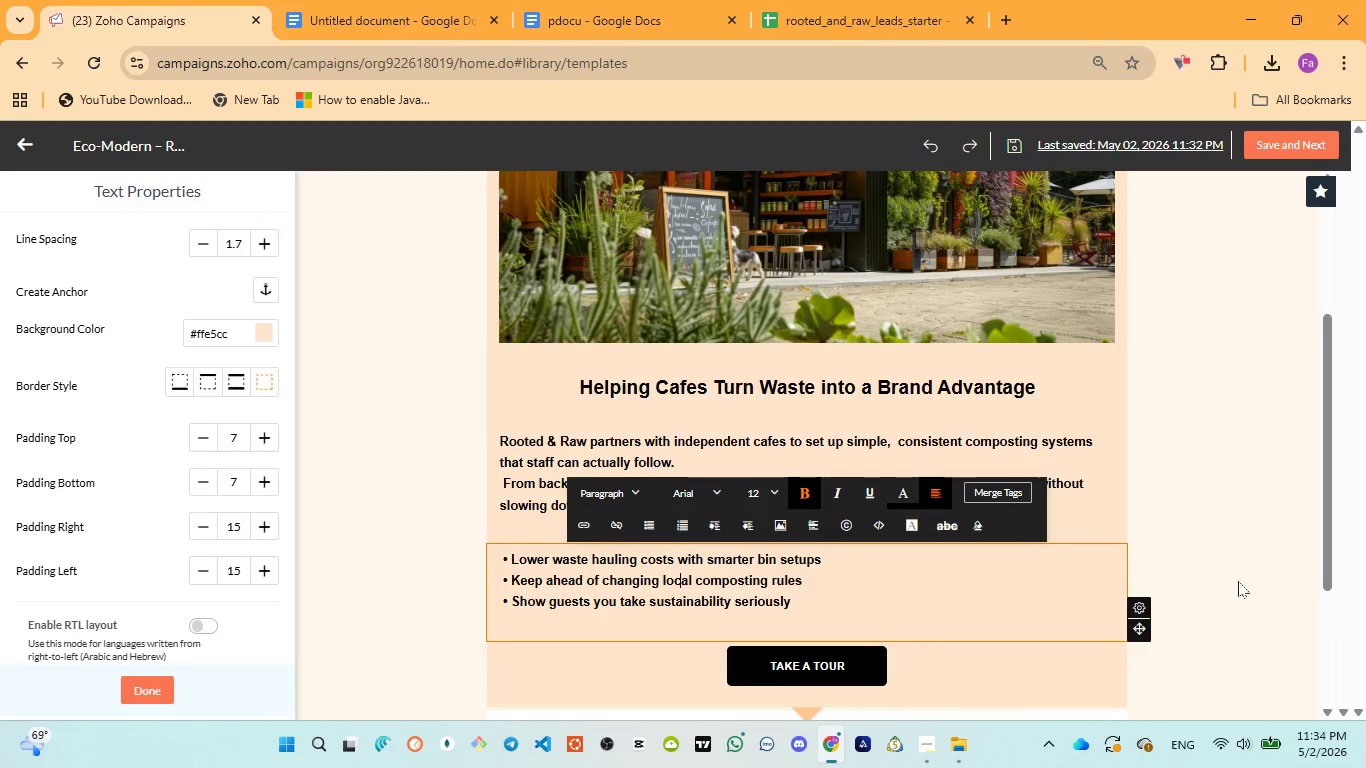 
left_click([1239, 580])
 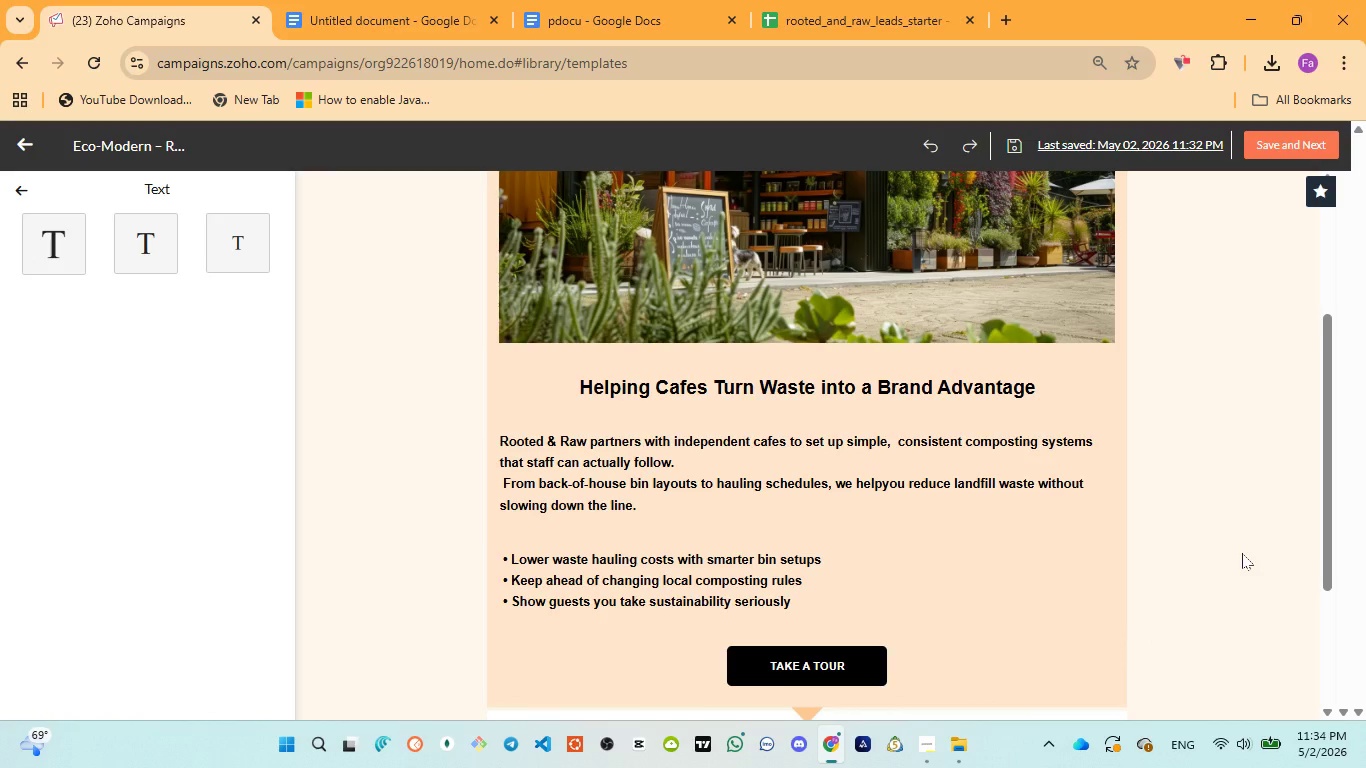 
scroll: coordinate [1243, 549], scroll_direction: up, amount: 4.0
 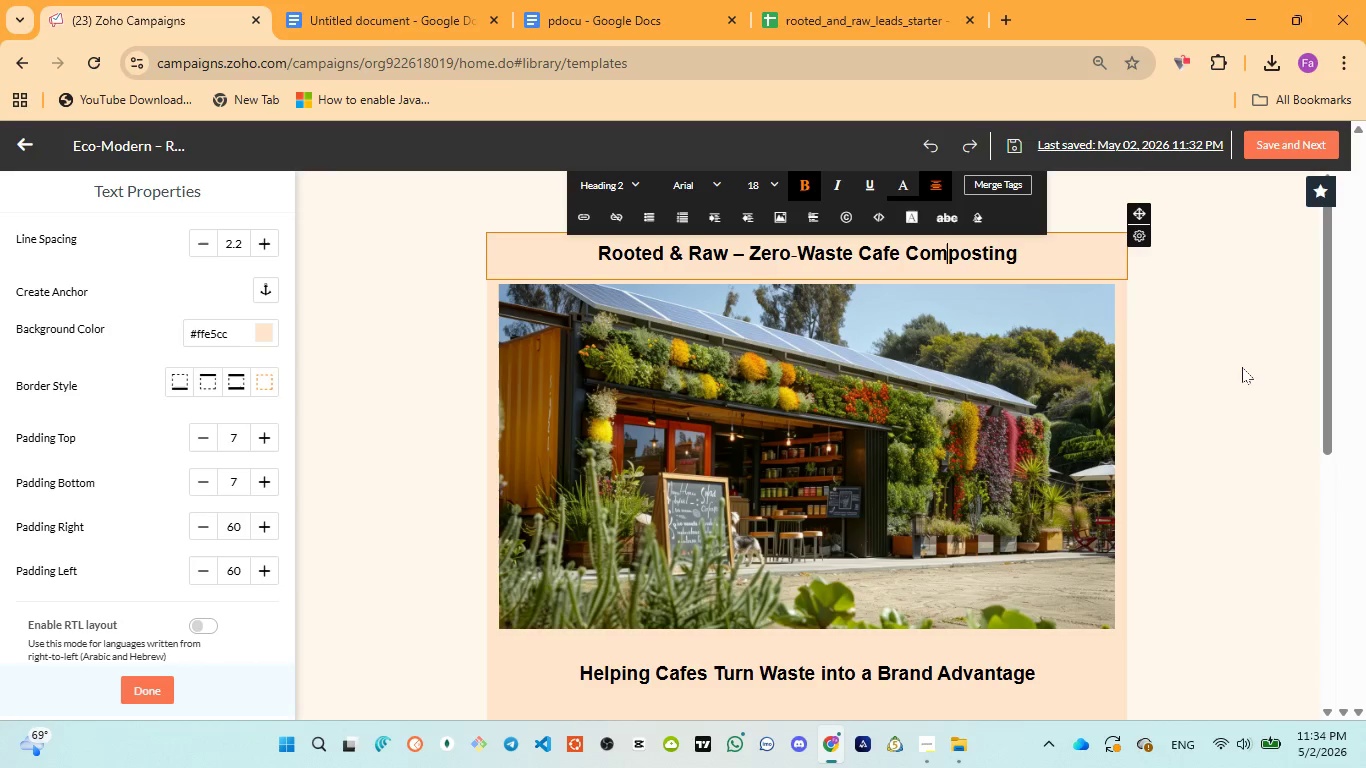 
wait(28.62)
 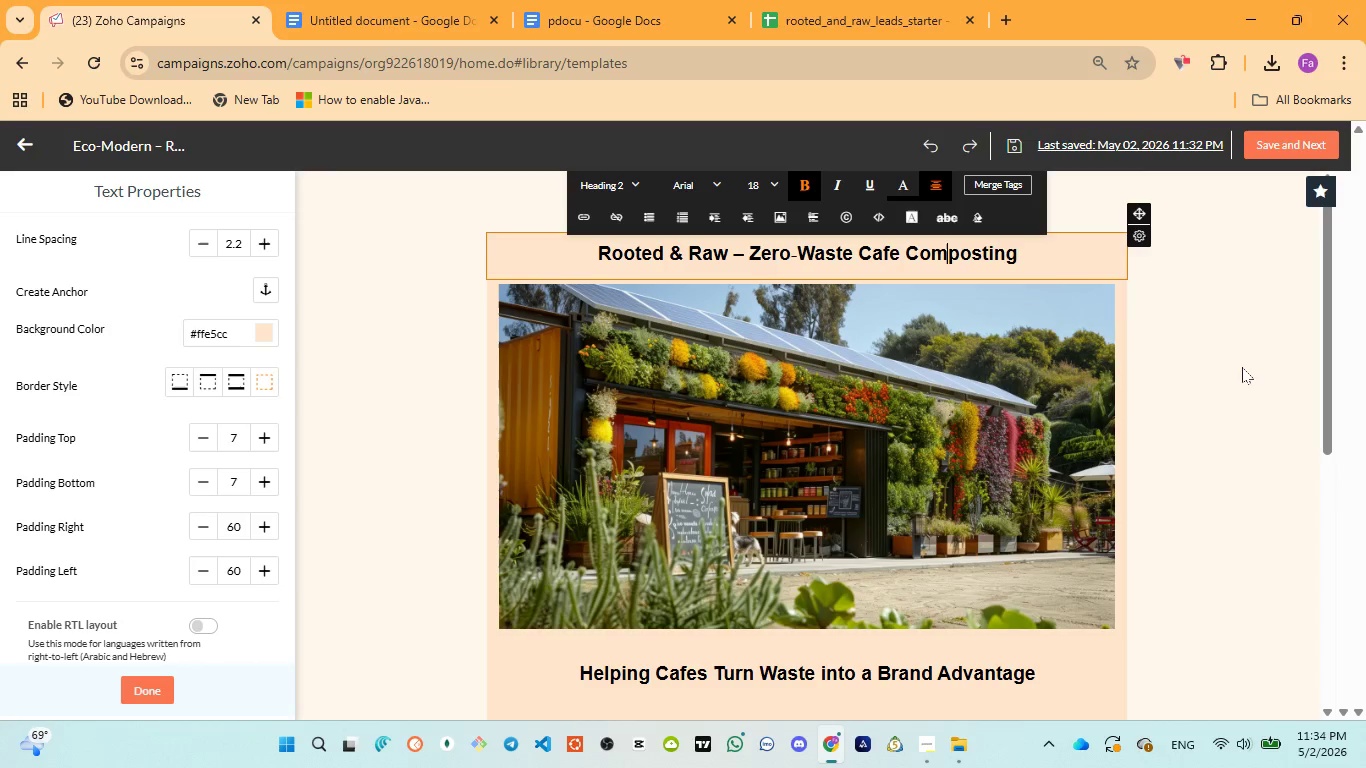 
scroll: coordinate [877, 460], scroll_direction: down, amount: 5.0
 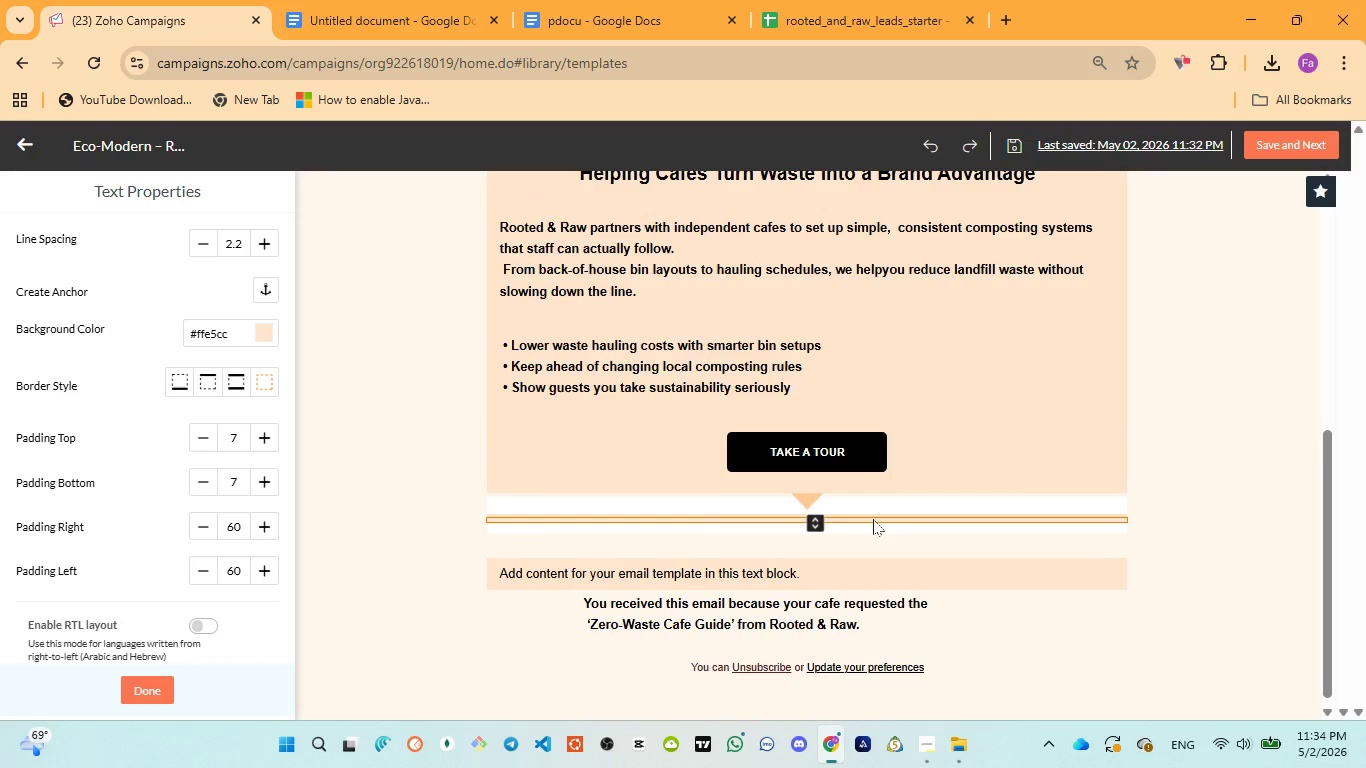 
left_click([873, 519])
 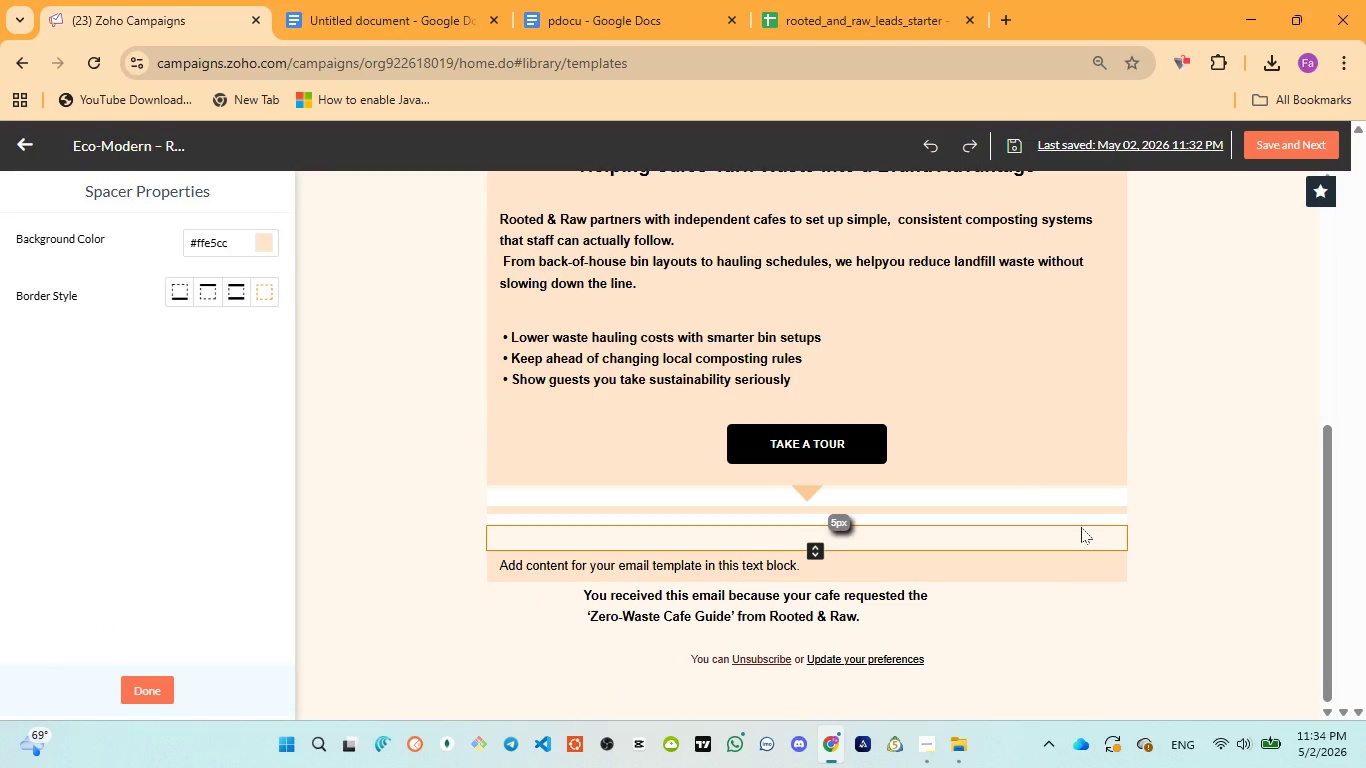 
left_click([1081, 527])
 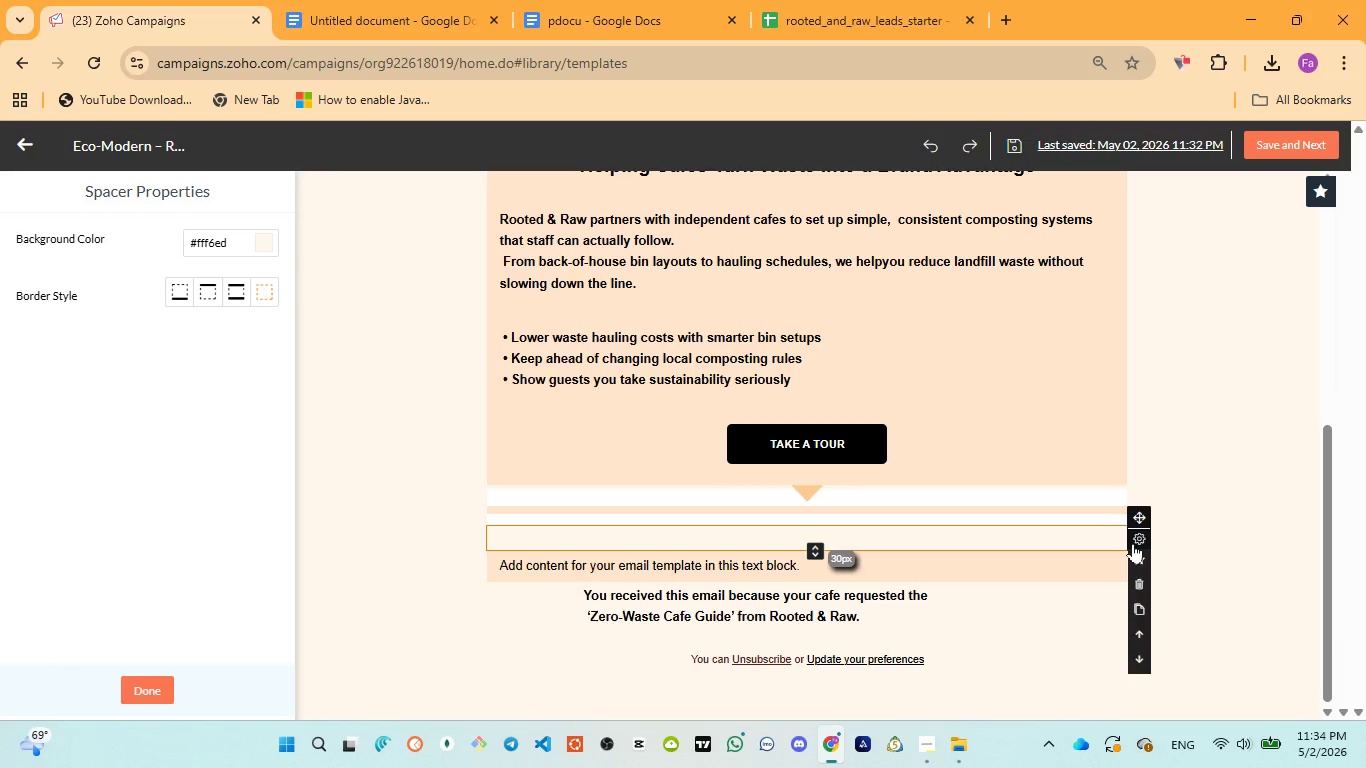 
left_click([1133, 580])
 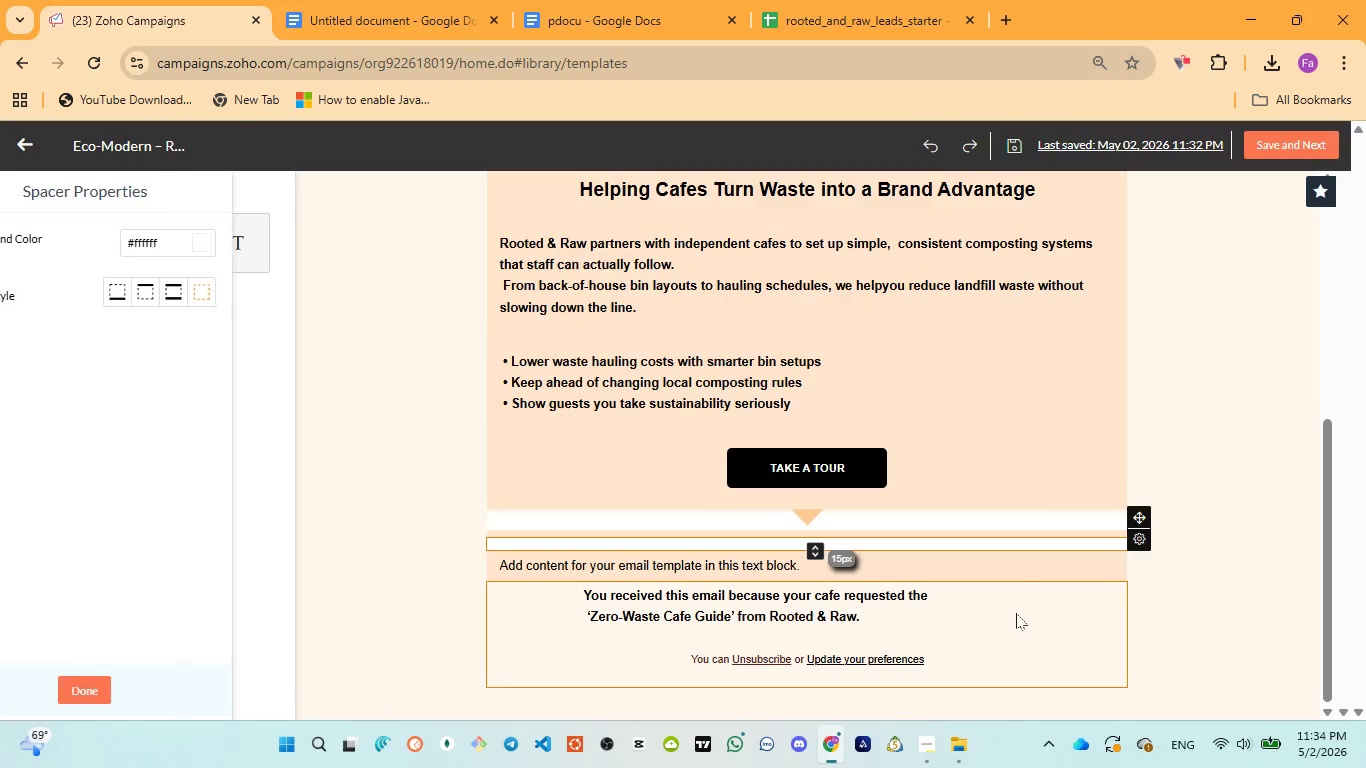 
left_click([1010, 566])
 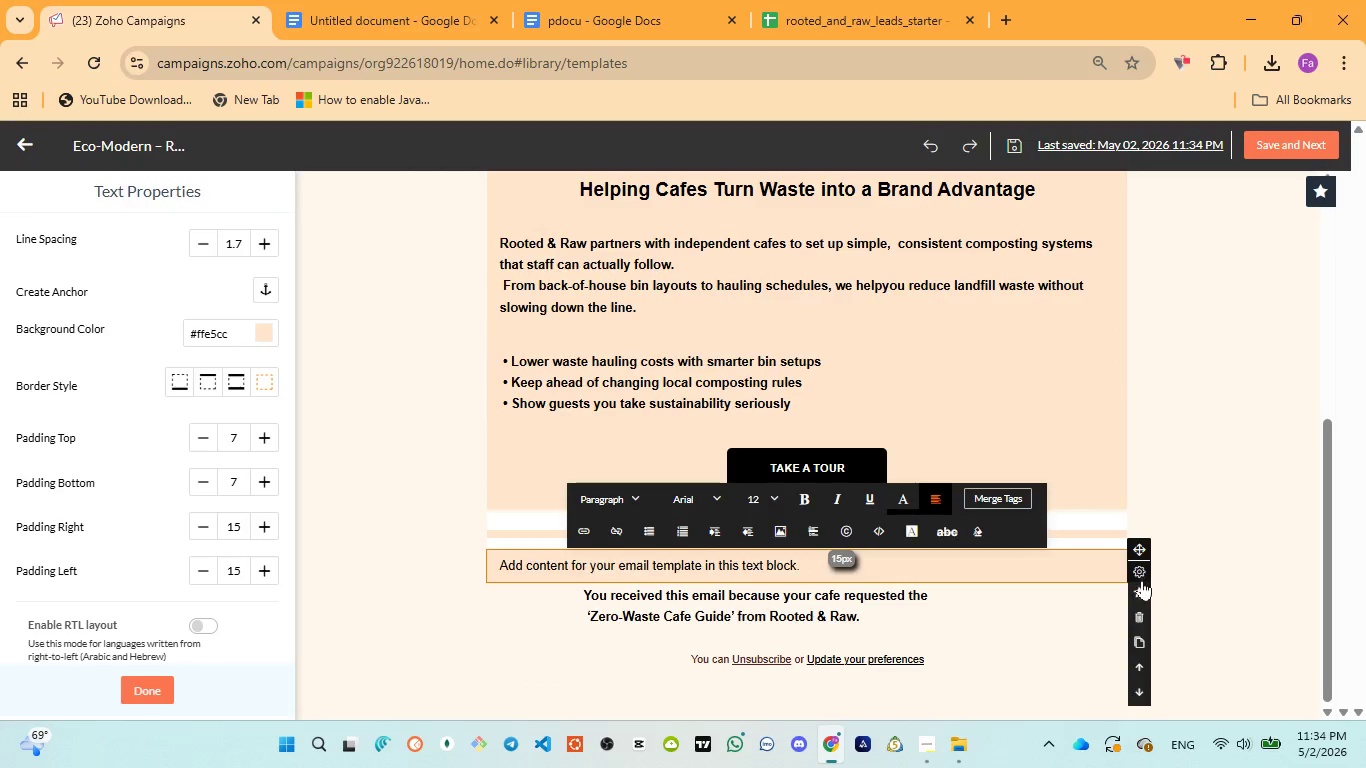 
left_click([1140, 613])
 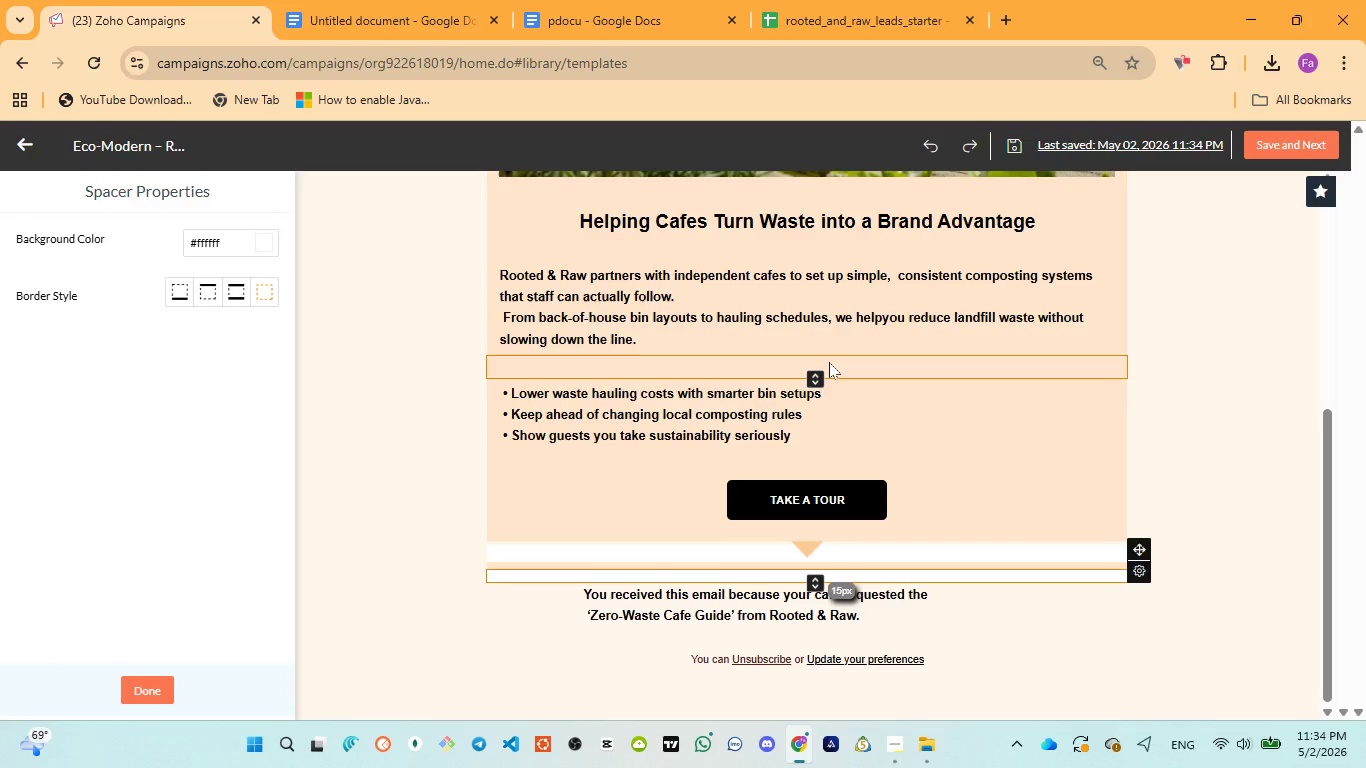 
wait(8.81)
 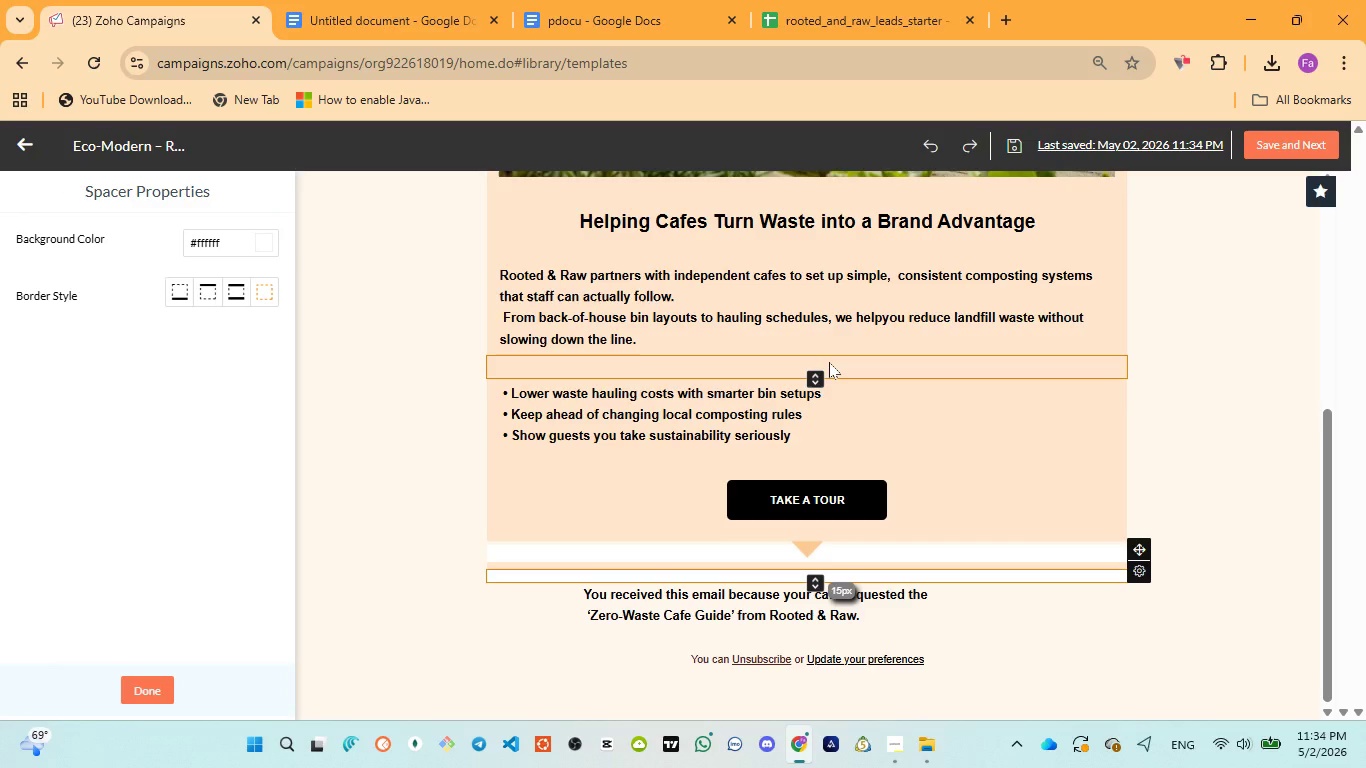 
left_click([1139, 615])
 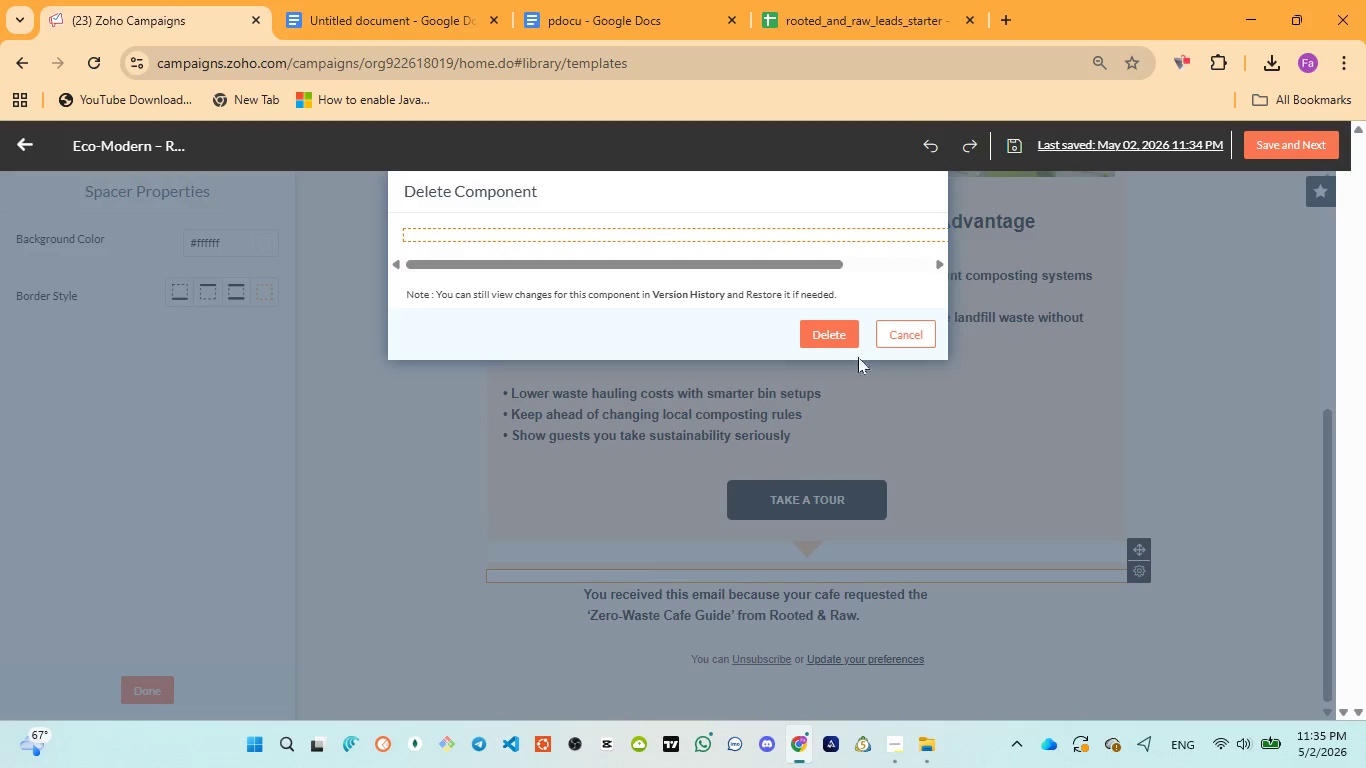 
left_click([847, 326])
 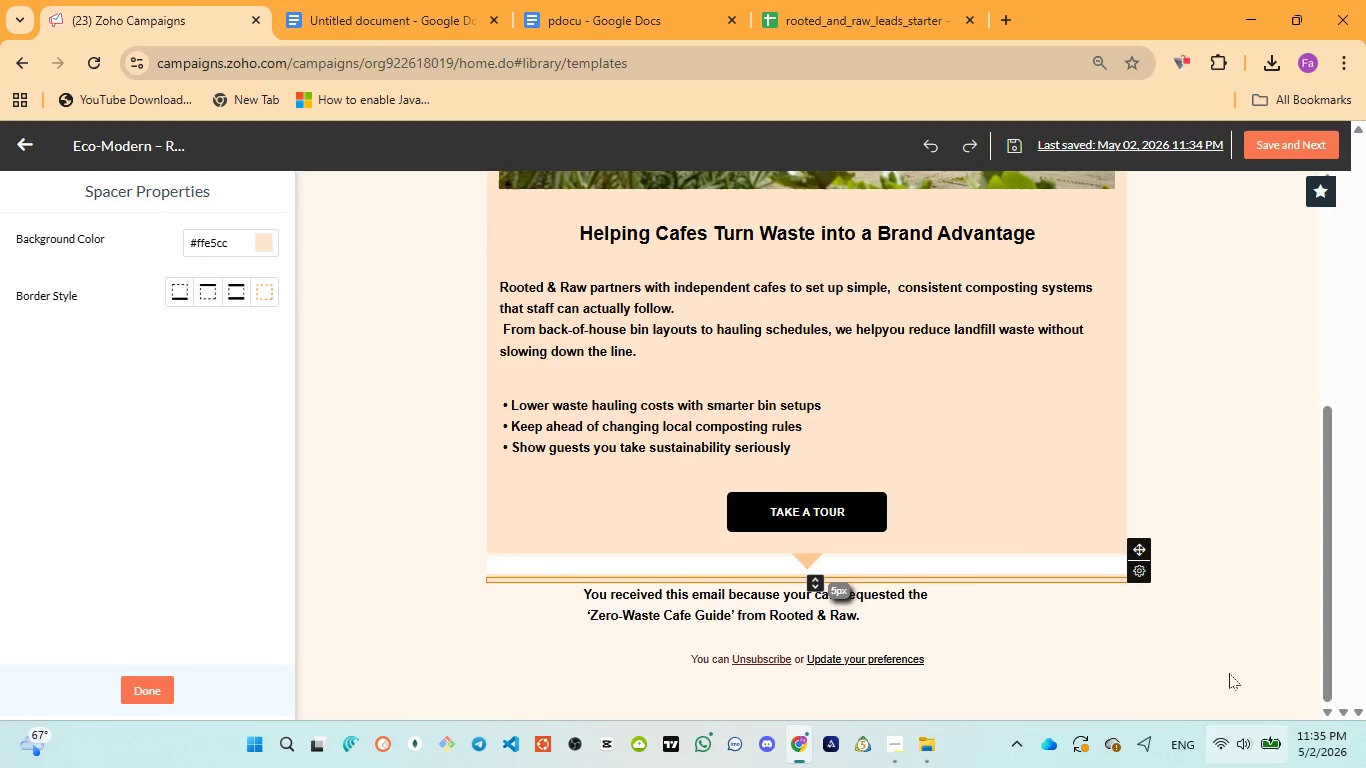 
left_click([1241, 617])
 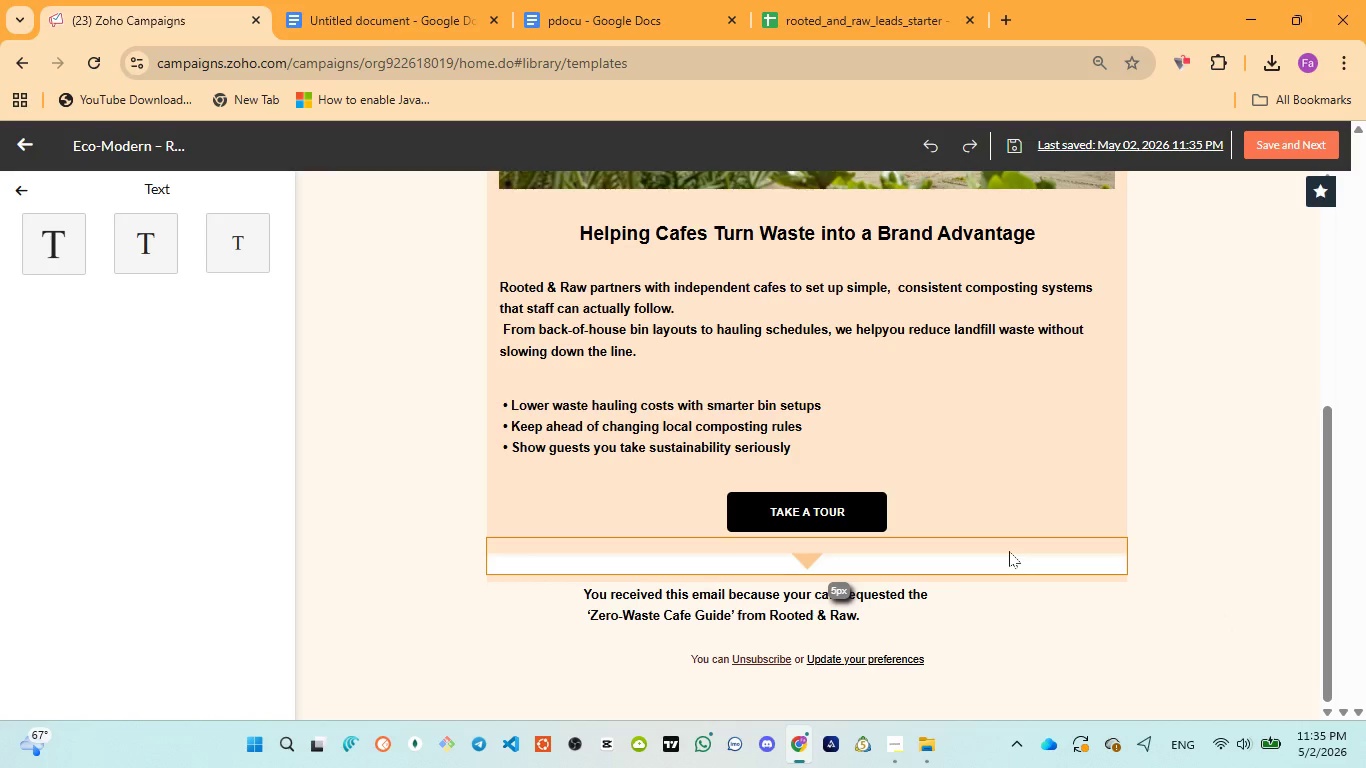 
left_click([1012, 562])
 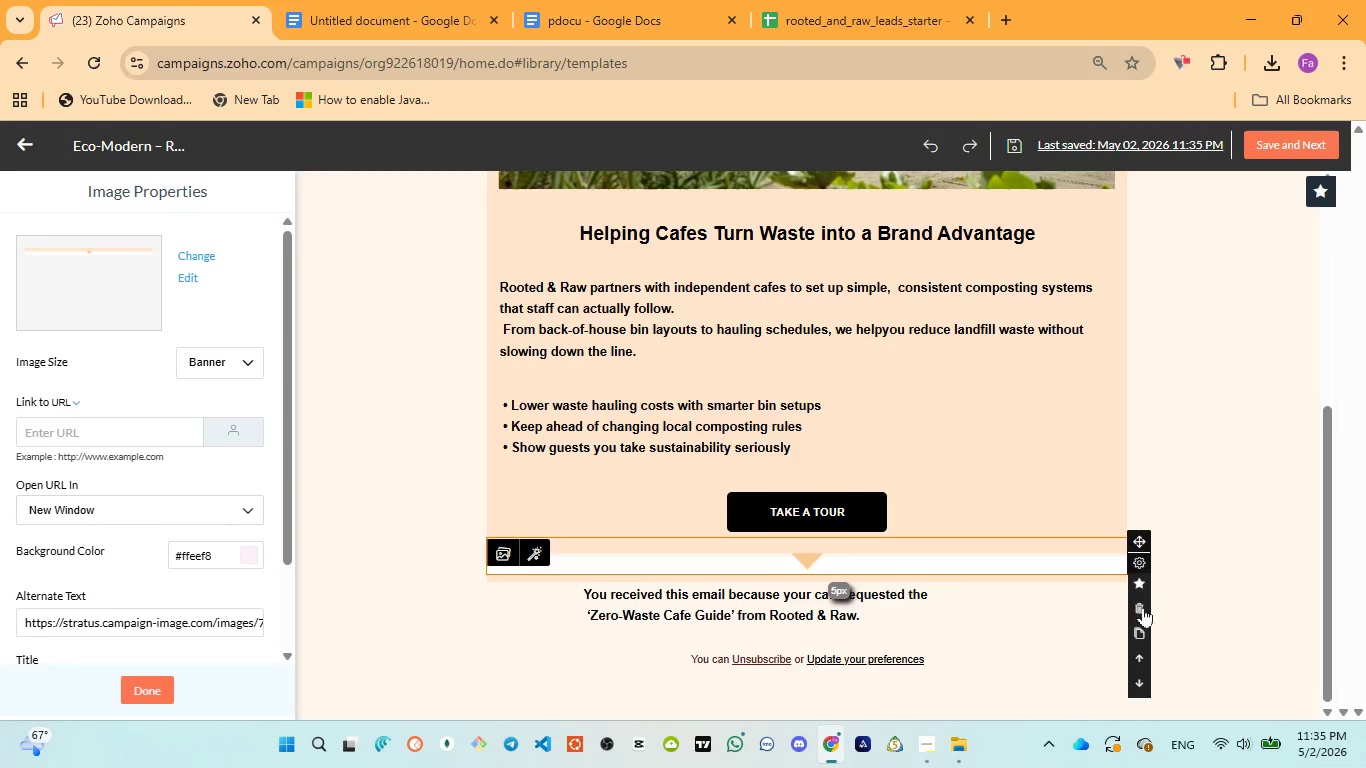 
wait(5.36)
 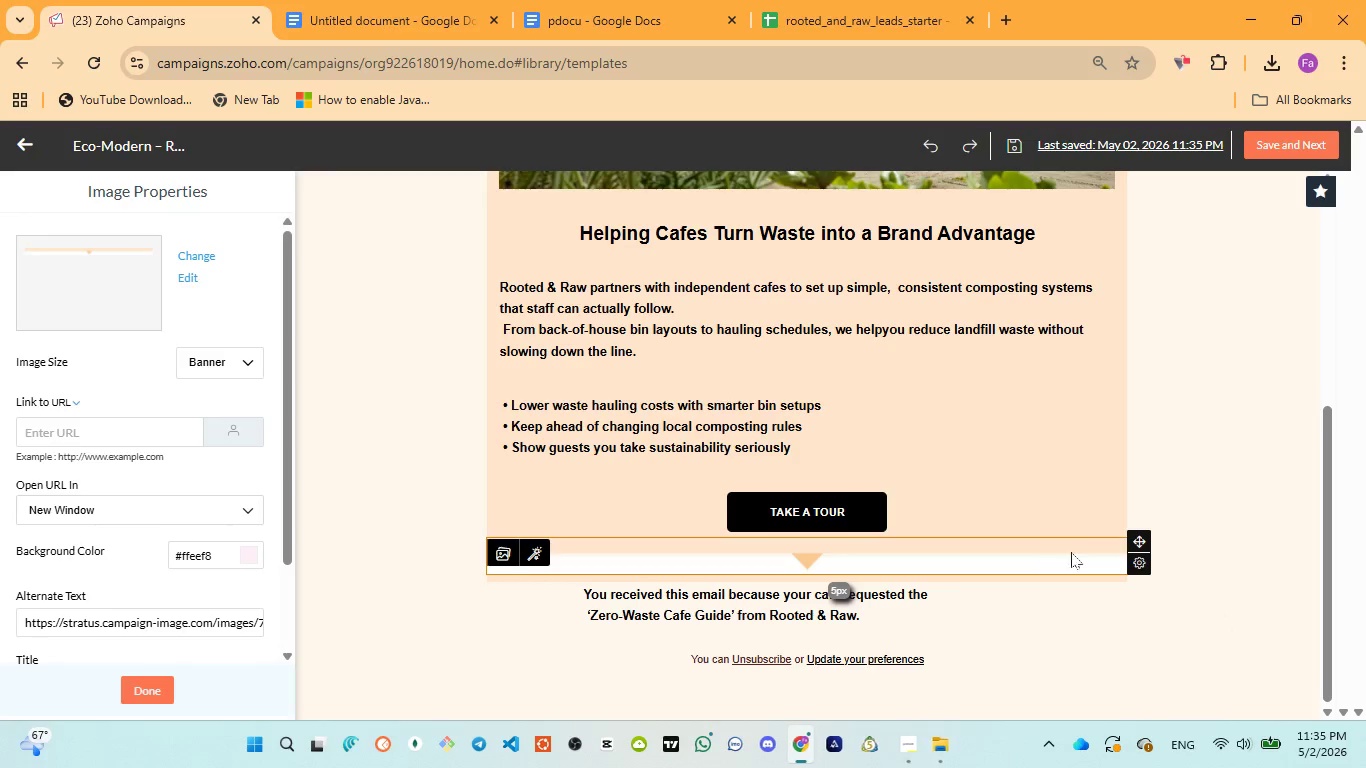 
left_click([1140, 602])
 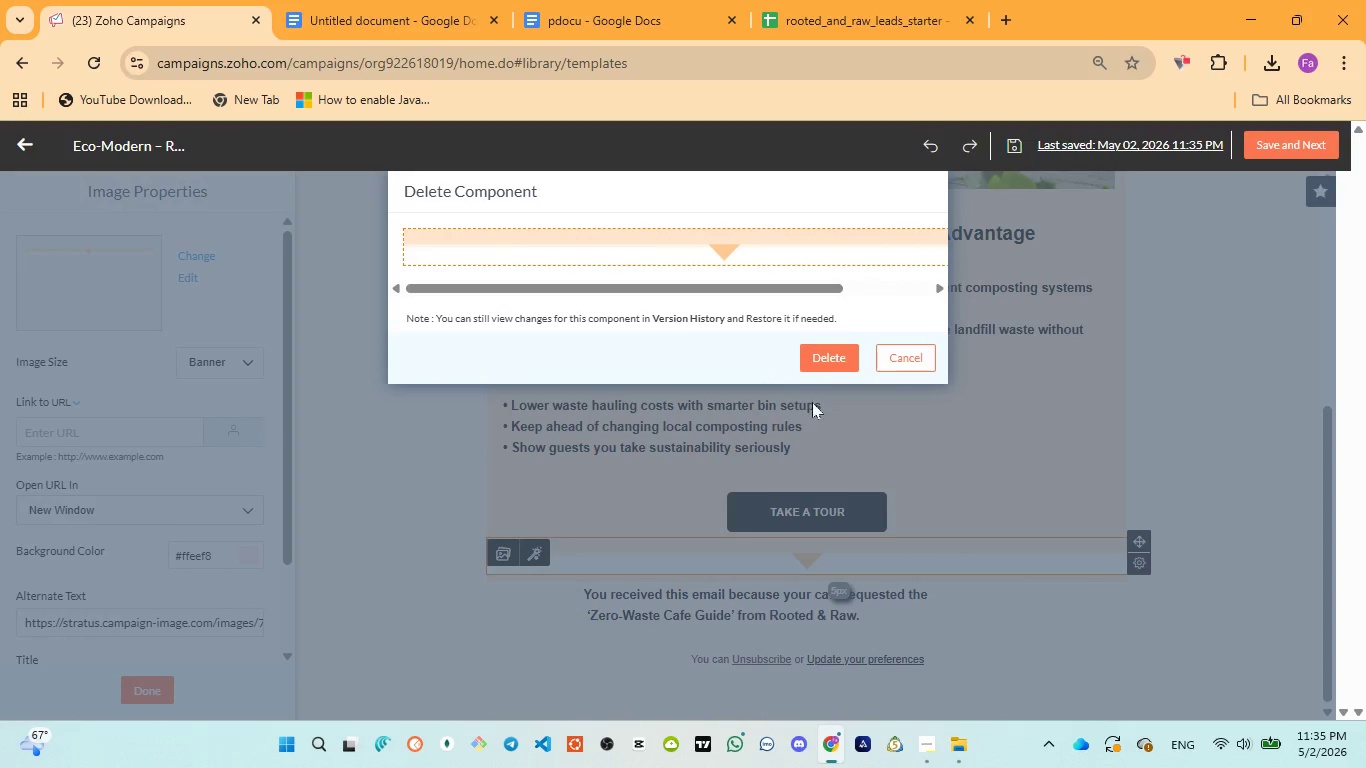 
left_click([811, 356])
 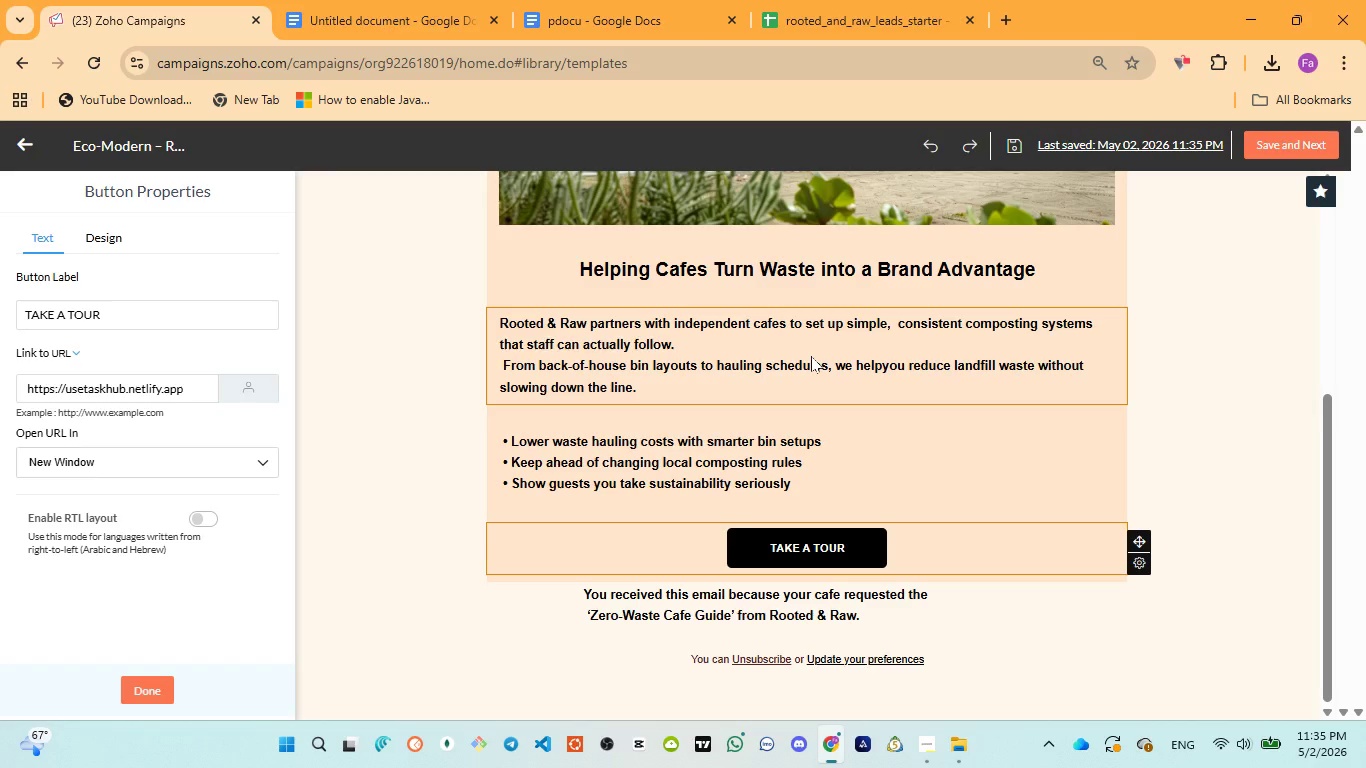 
wait(11.77)
 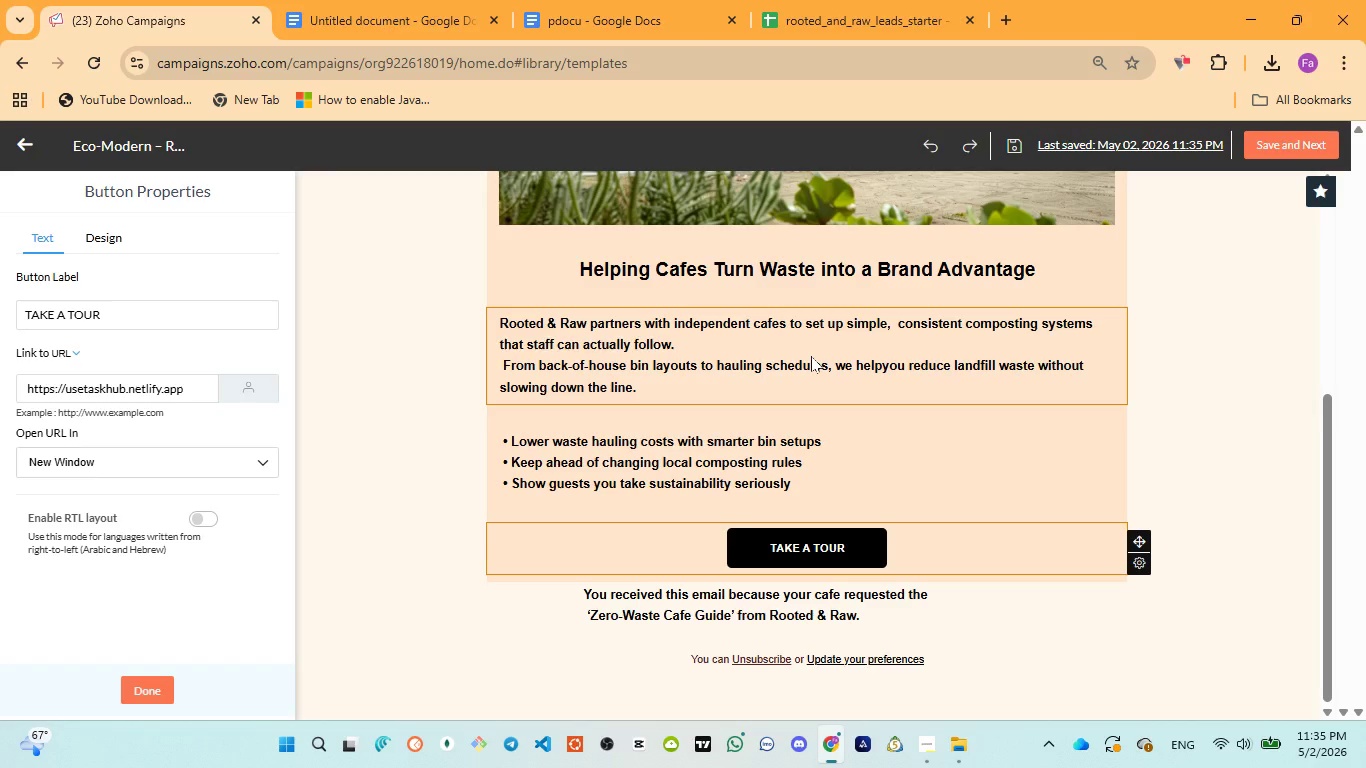 
scroll: coordinate [811, 356], scroll_direction: up, amount: 9.0
 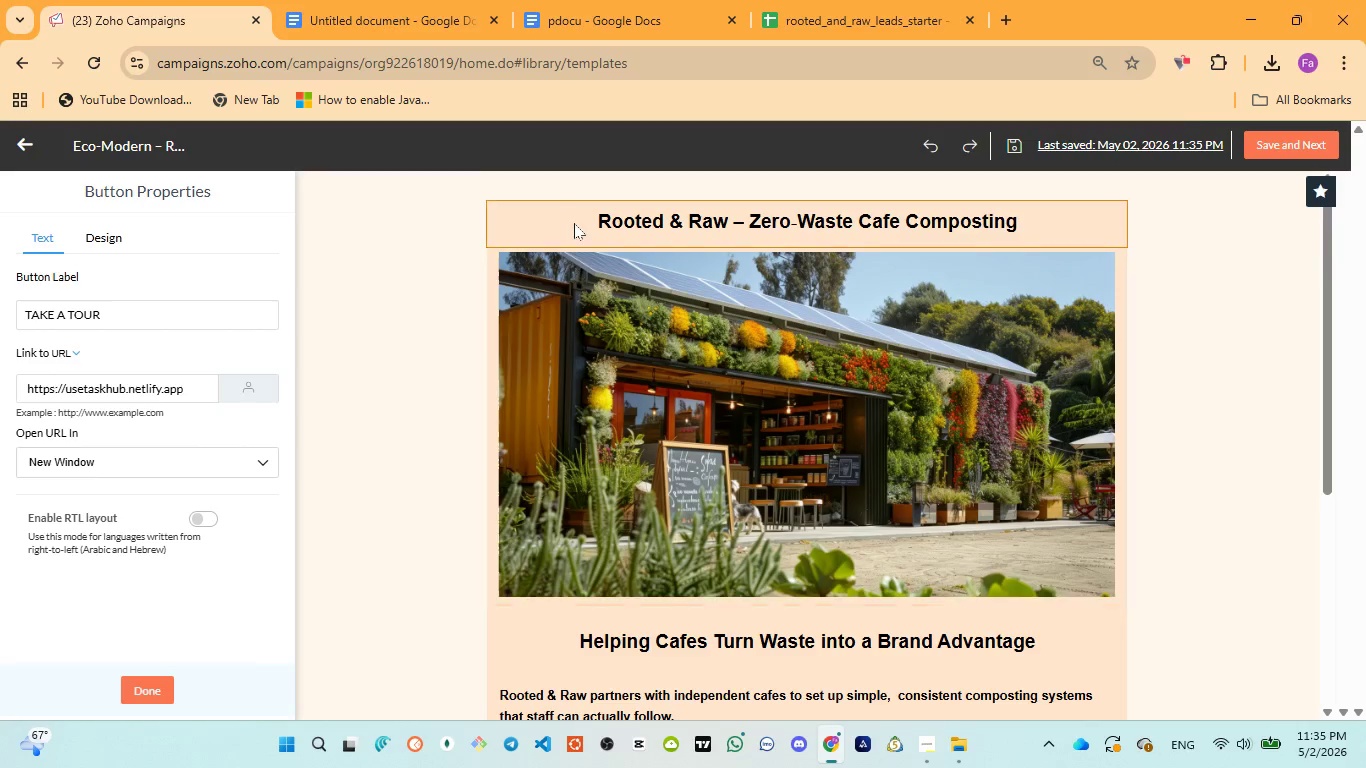 
left_click_drag(start_coordinate=[572, 219], to_coordinate=[1045, 251])
 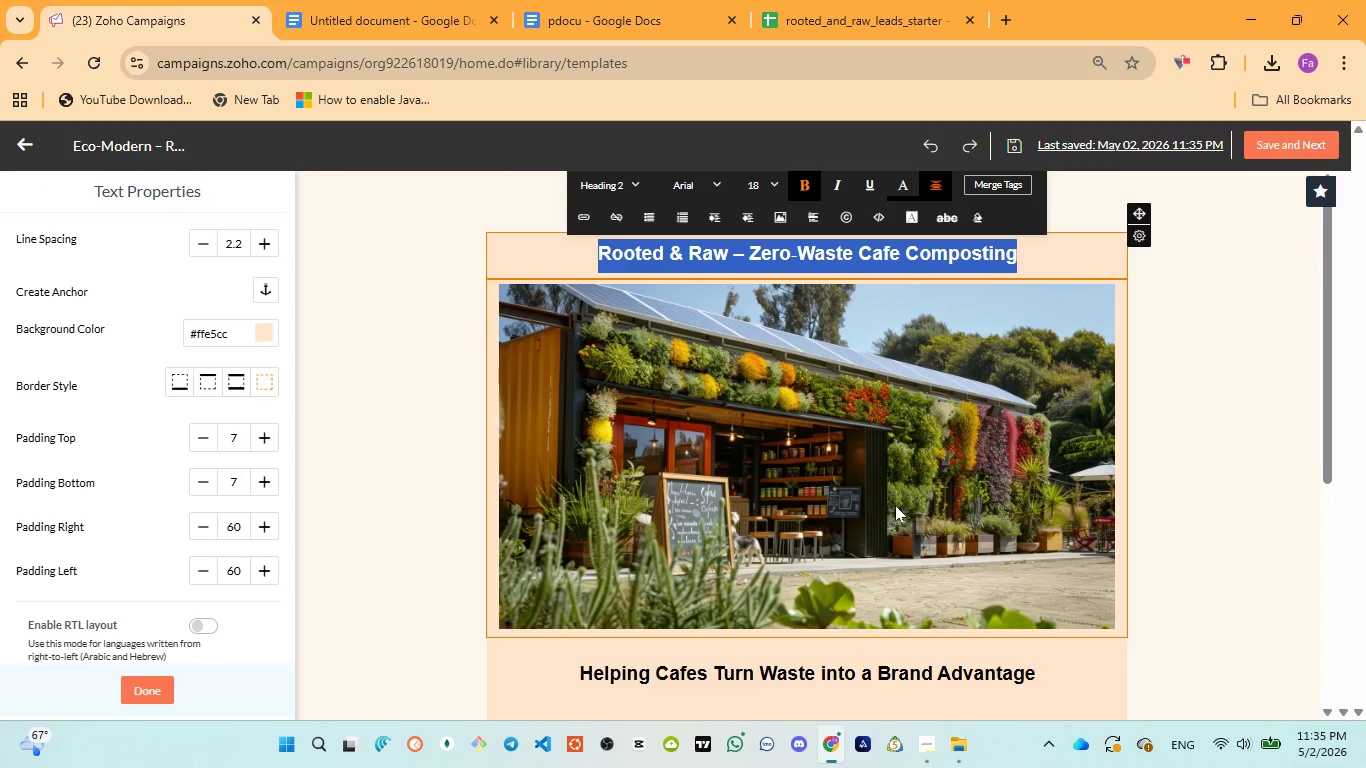 
scroll: coordinate [894, 507], scroll_direction: down, amount: 3.0
 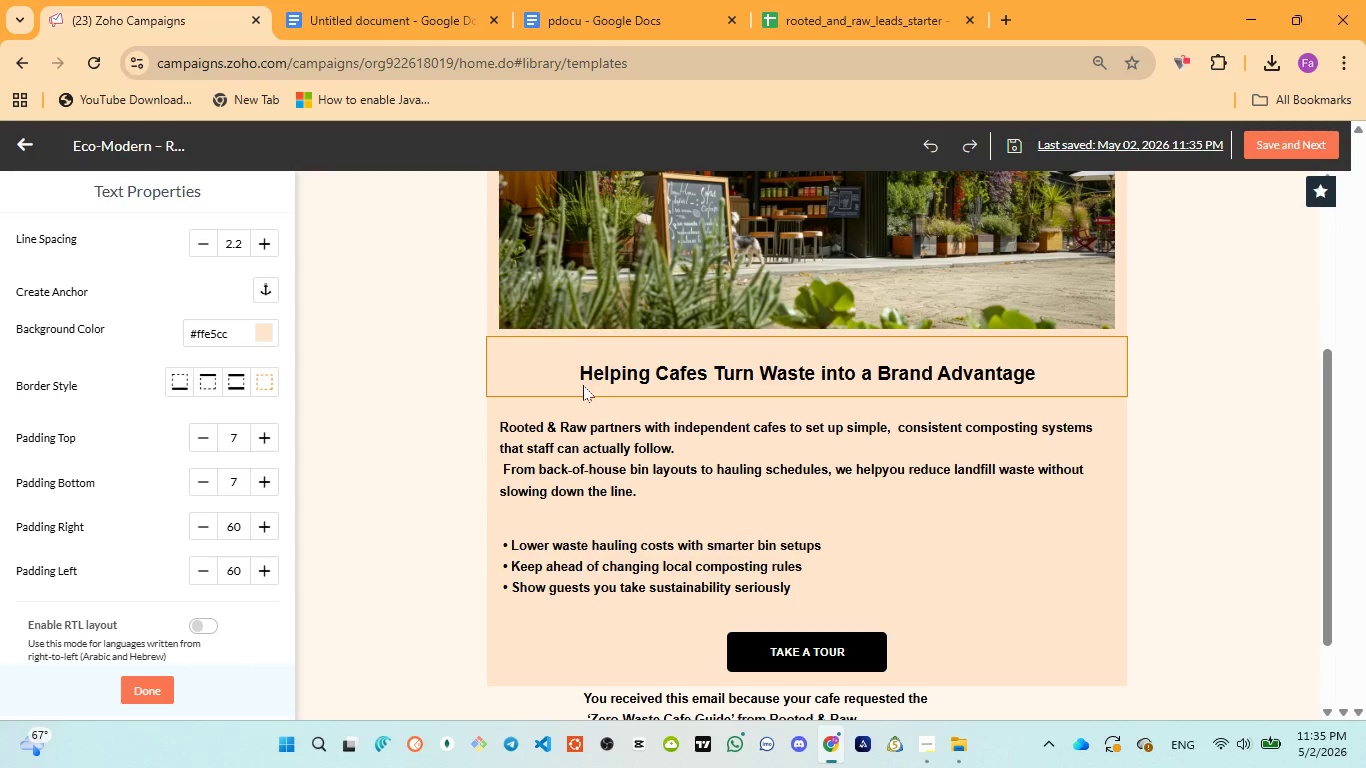 
left_click_drag(start_coordinate=[581, 382], to_coordinate=[1110, 368])
 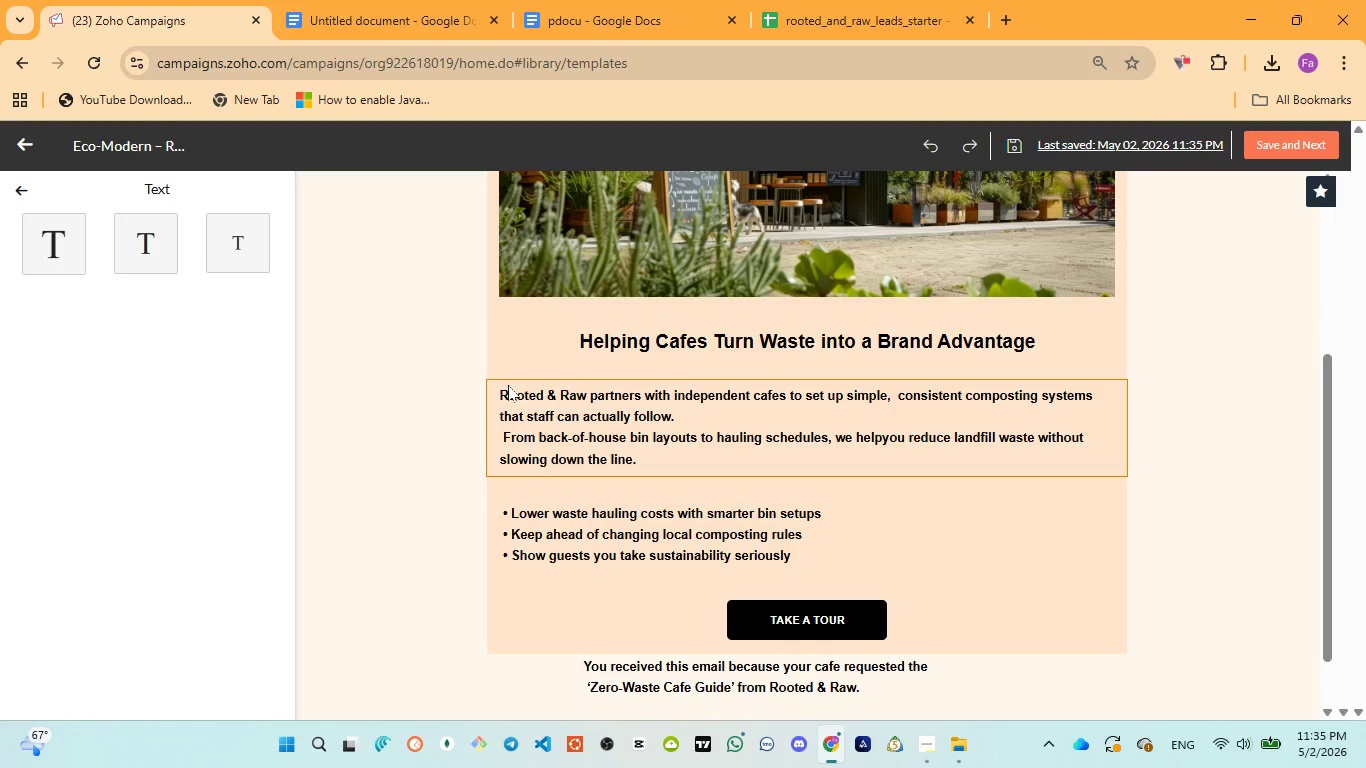 
left_click_drag(start_coordinate=[506, 386], to_coordinate=[741, 474])
 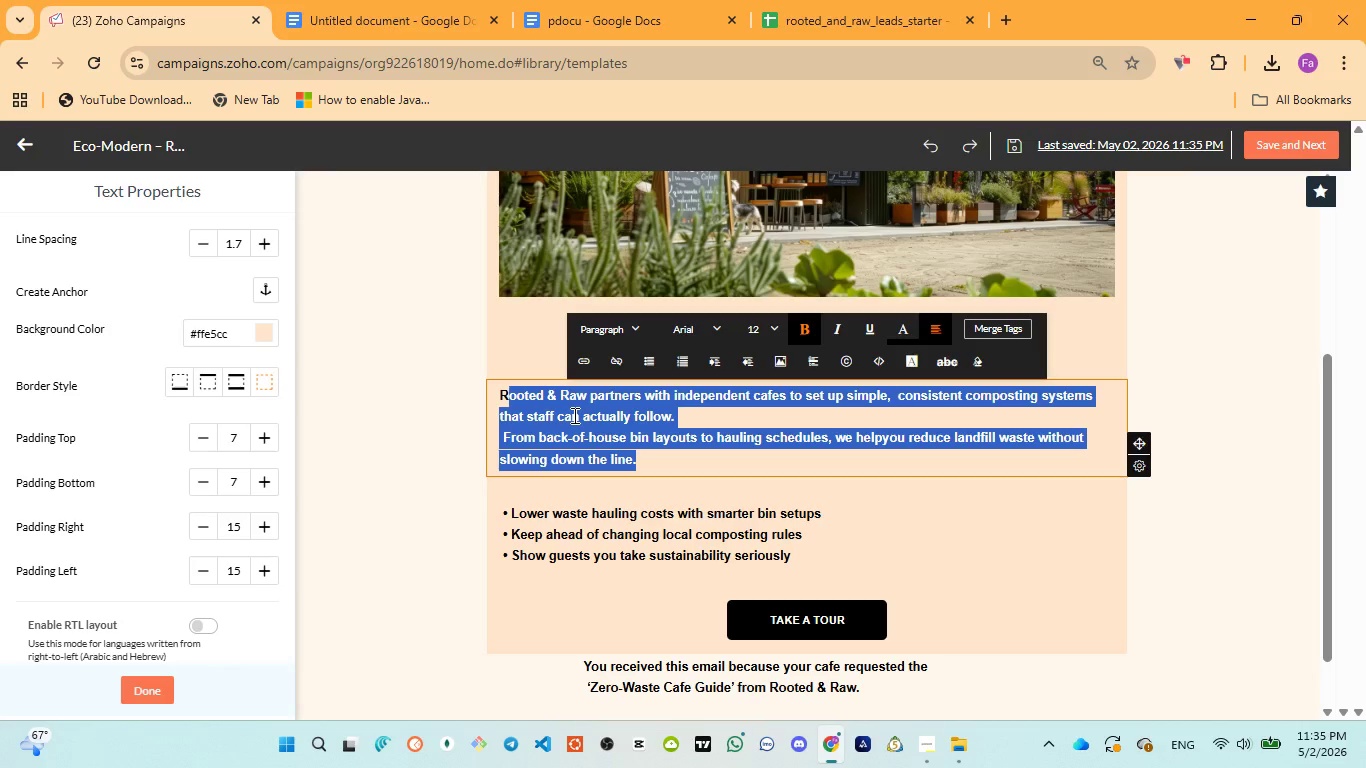 
wait(17.72)
 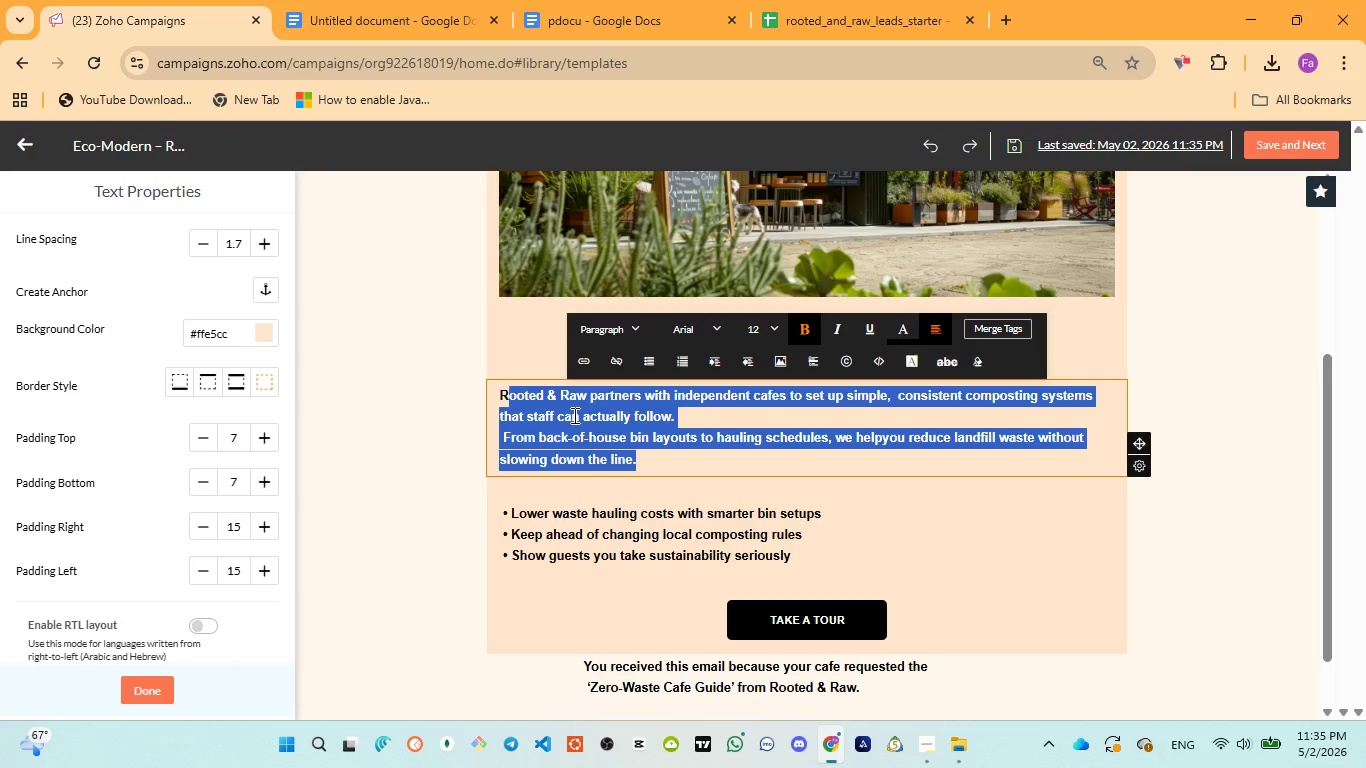 
scroll: coordinate [573, 415], scroll_direction: down, amount: 1.0
 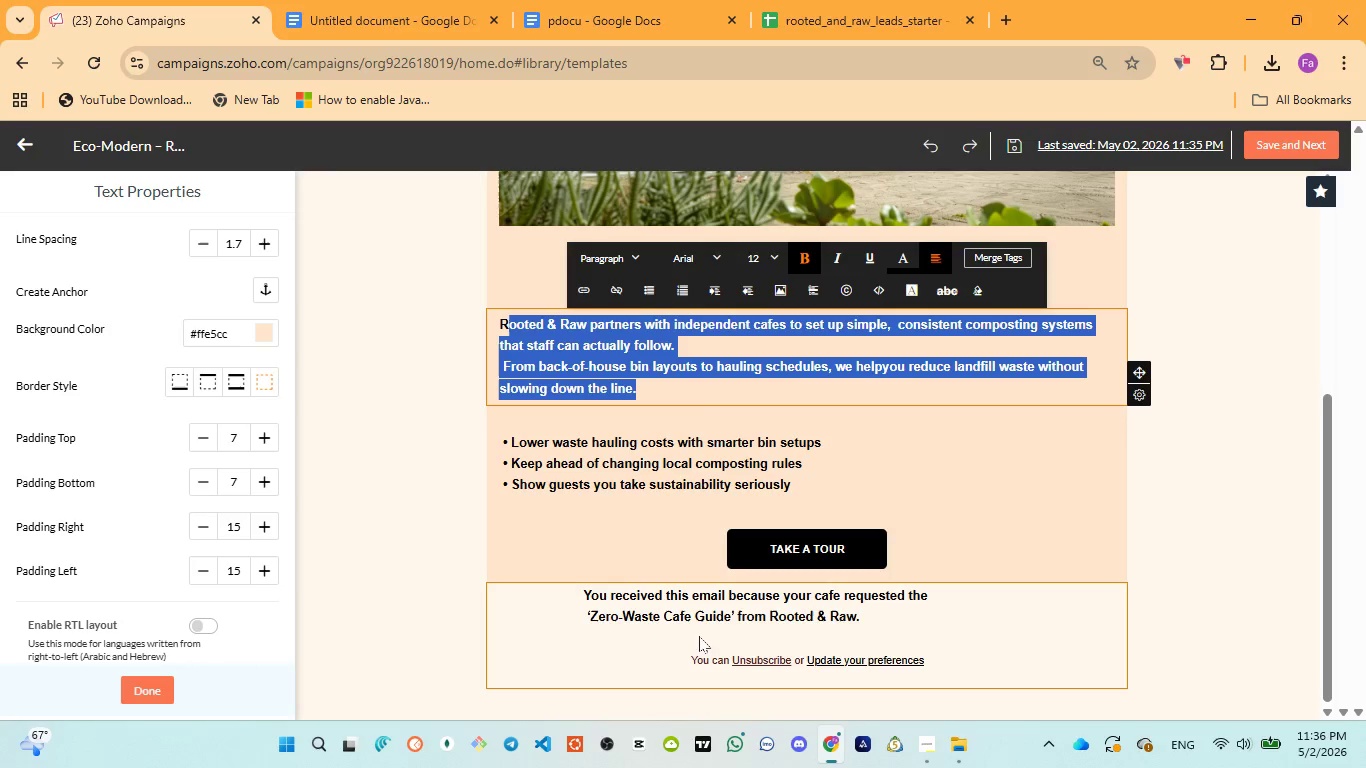 
mouse_move([594, 588])
 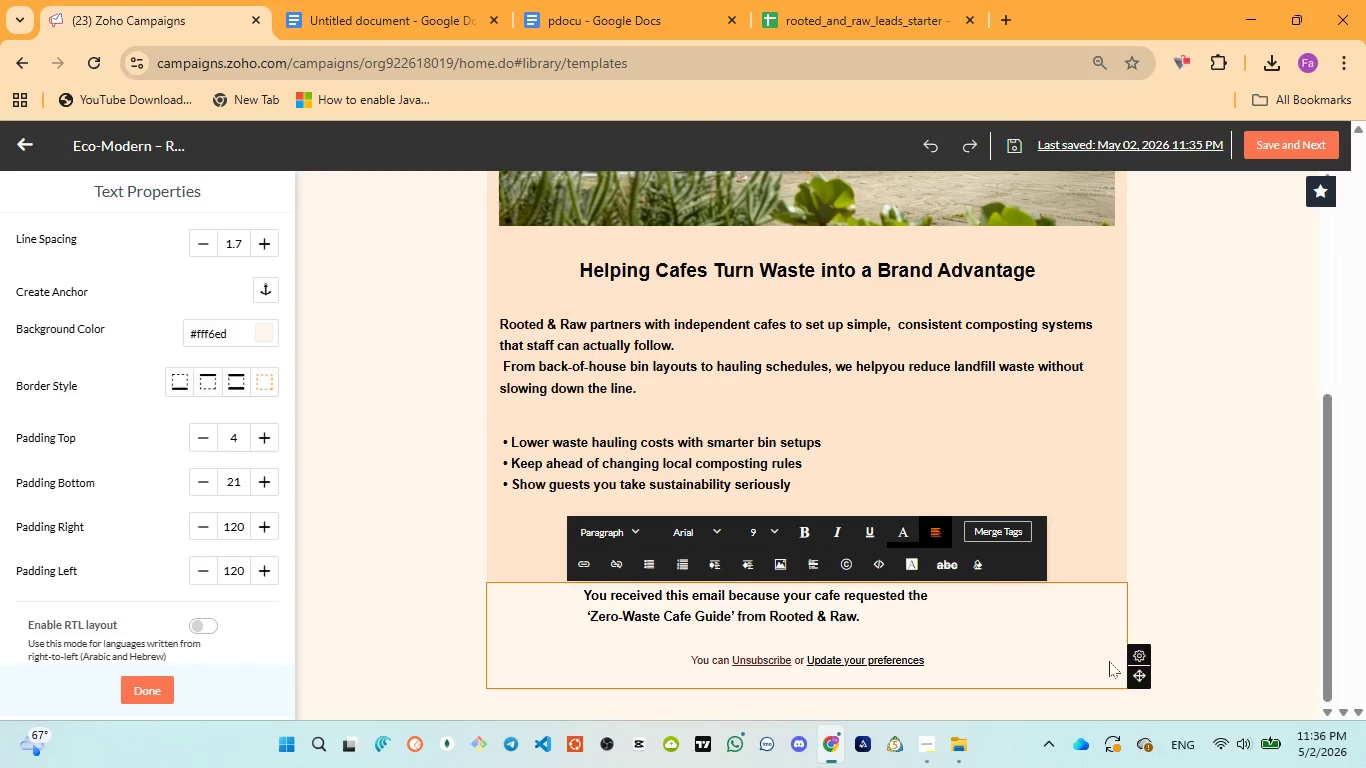 
scroll: coordinate [1103, 665], scroll_direction: down, amount: 1.0
 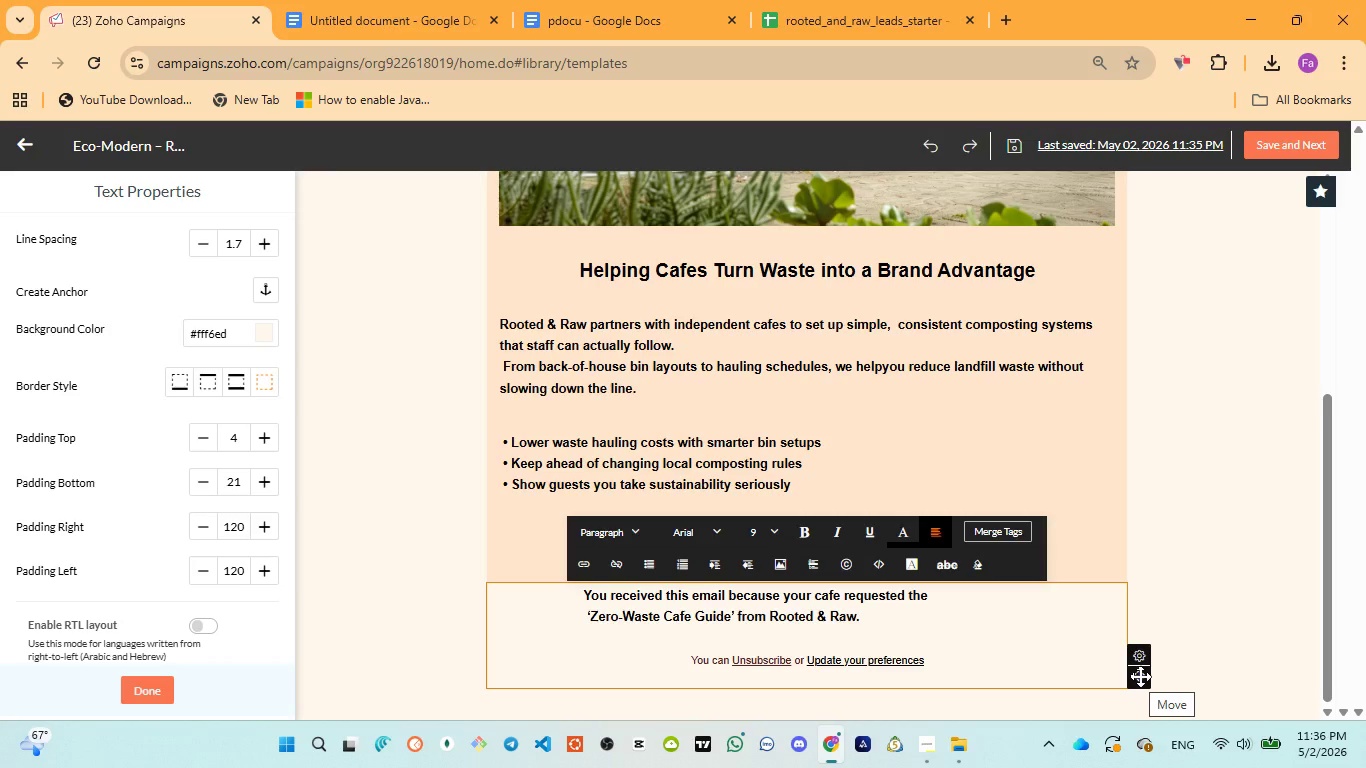 
wait(16.43)
 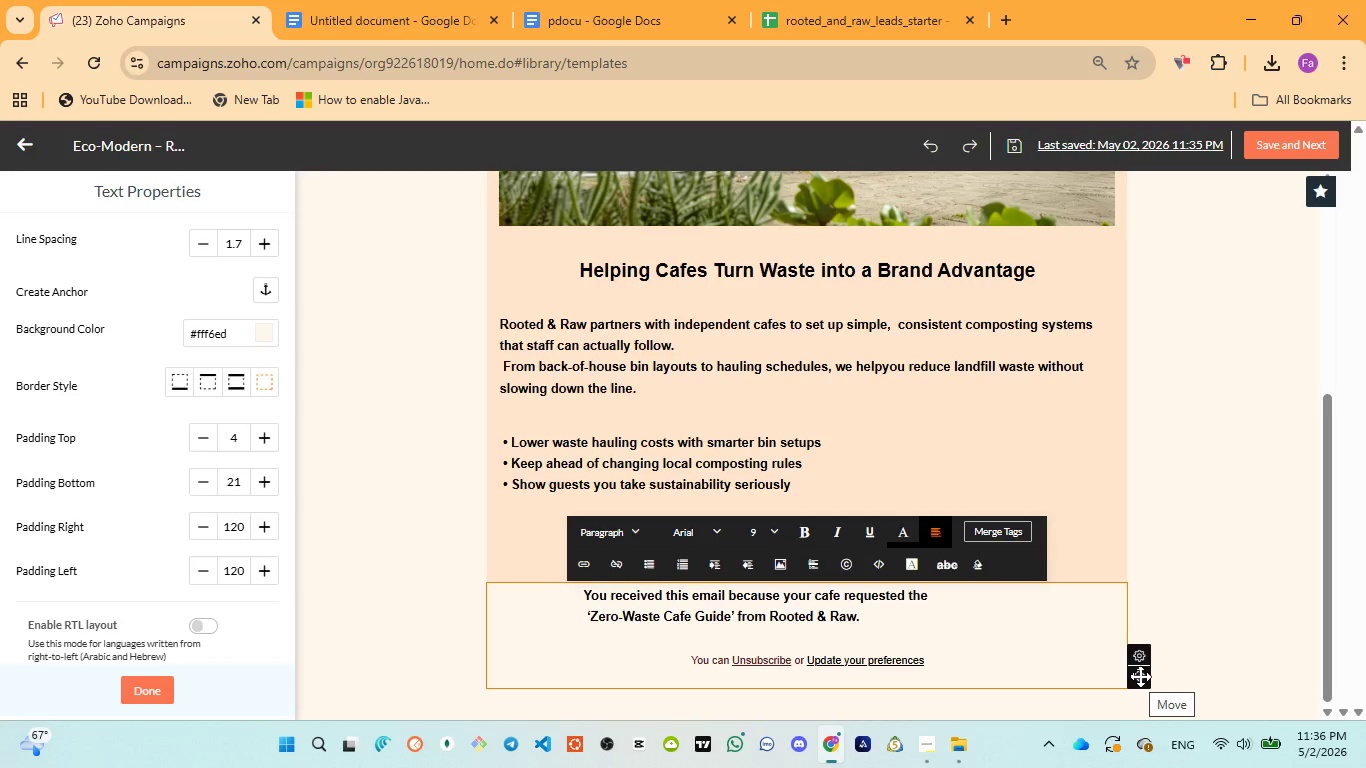 
scroll: coordinate [1140, 676], scroll_direction: down, amount: 1.0
 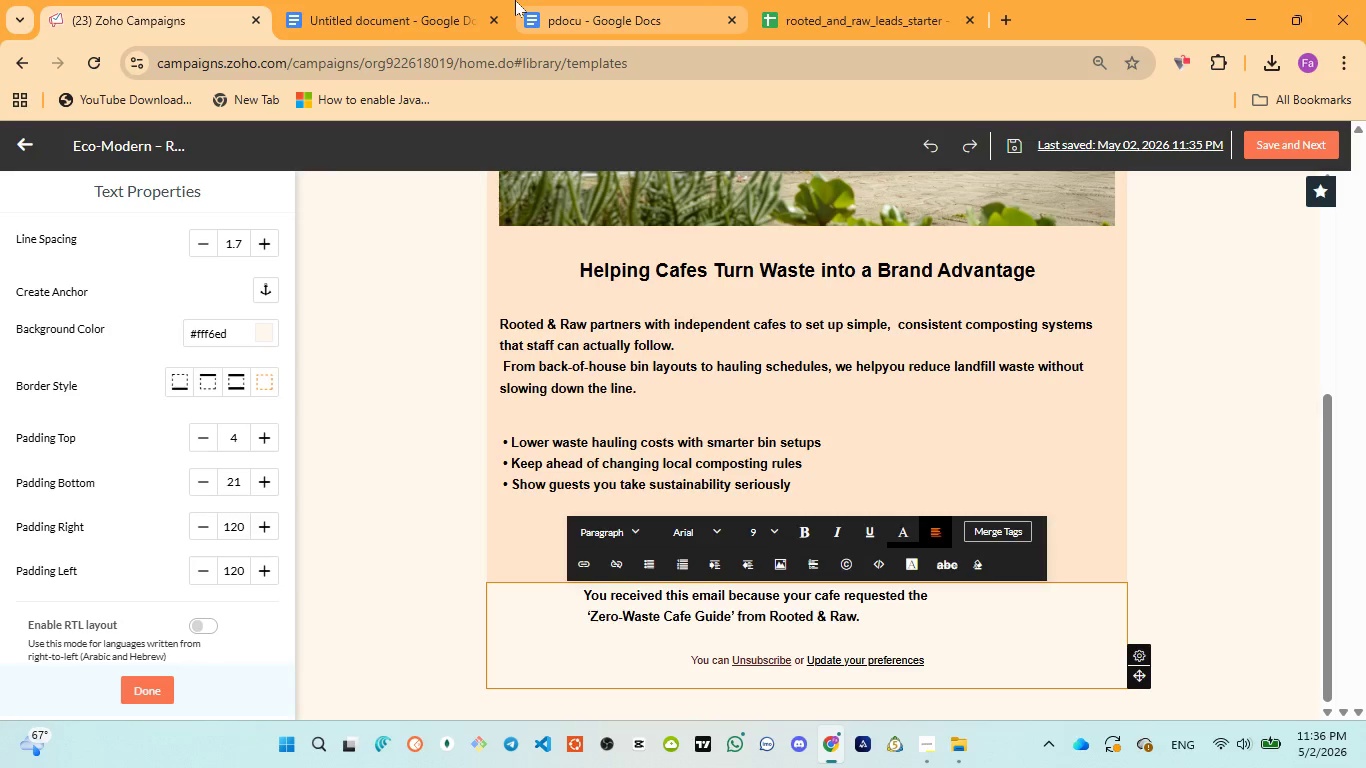 
left_click([553, 2])
 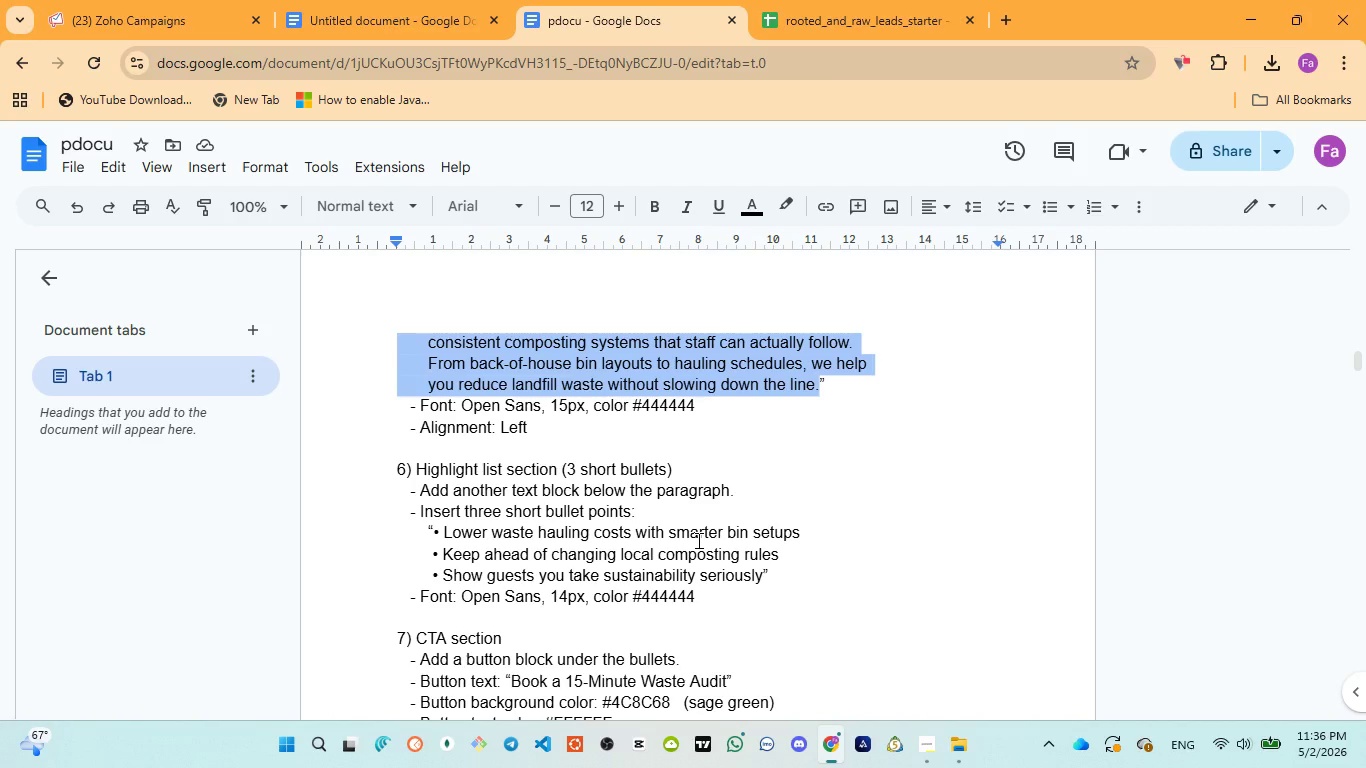 
scroll: coordinate [697, 540], scroll_direction: down, amount: 2.0
 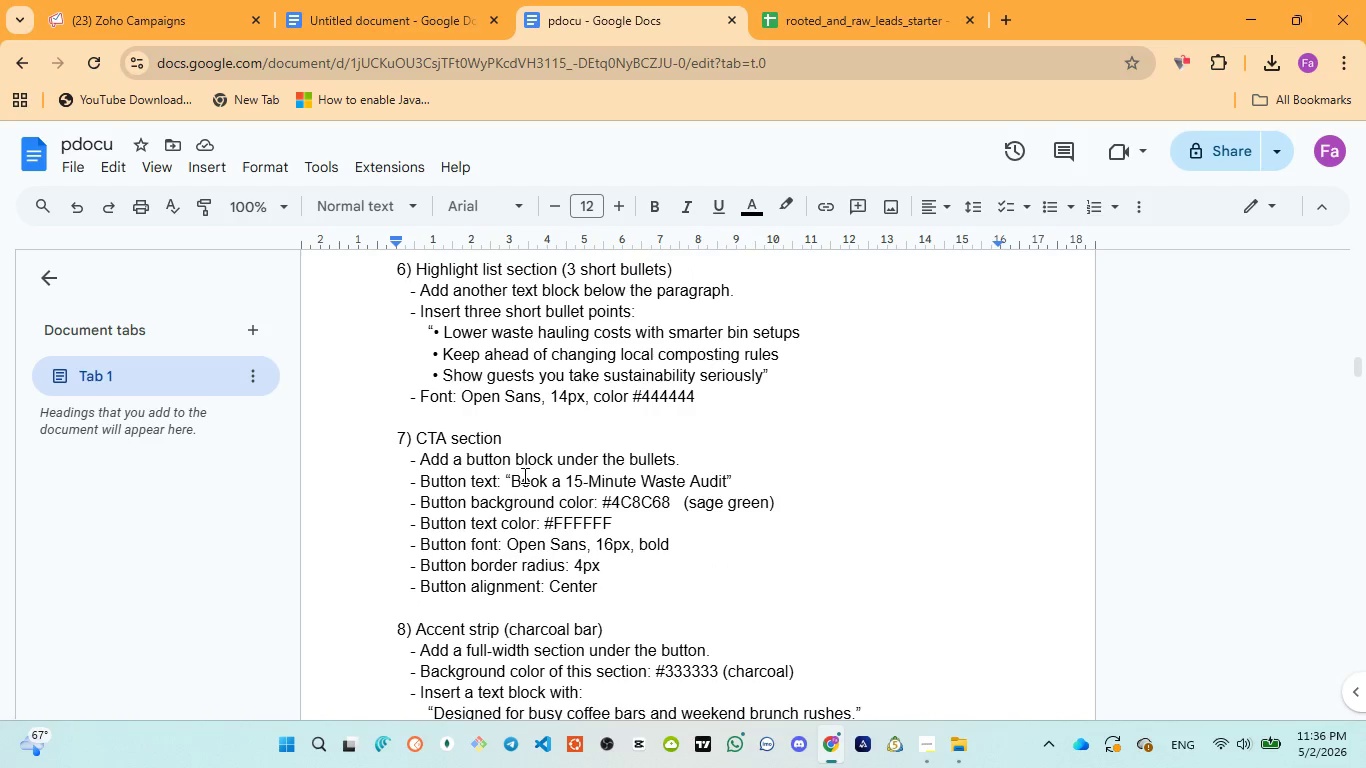 
left_click_drag(start_coordinate=[515, 474], to_coordinate=[730, 476])
 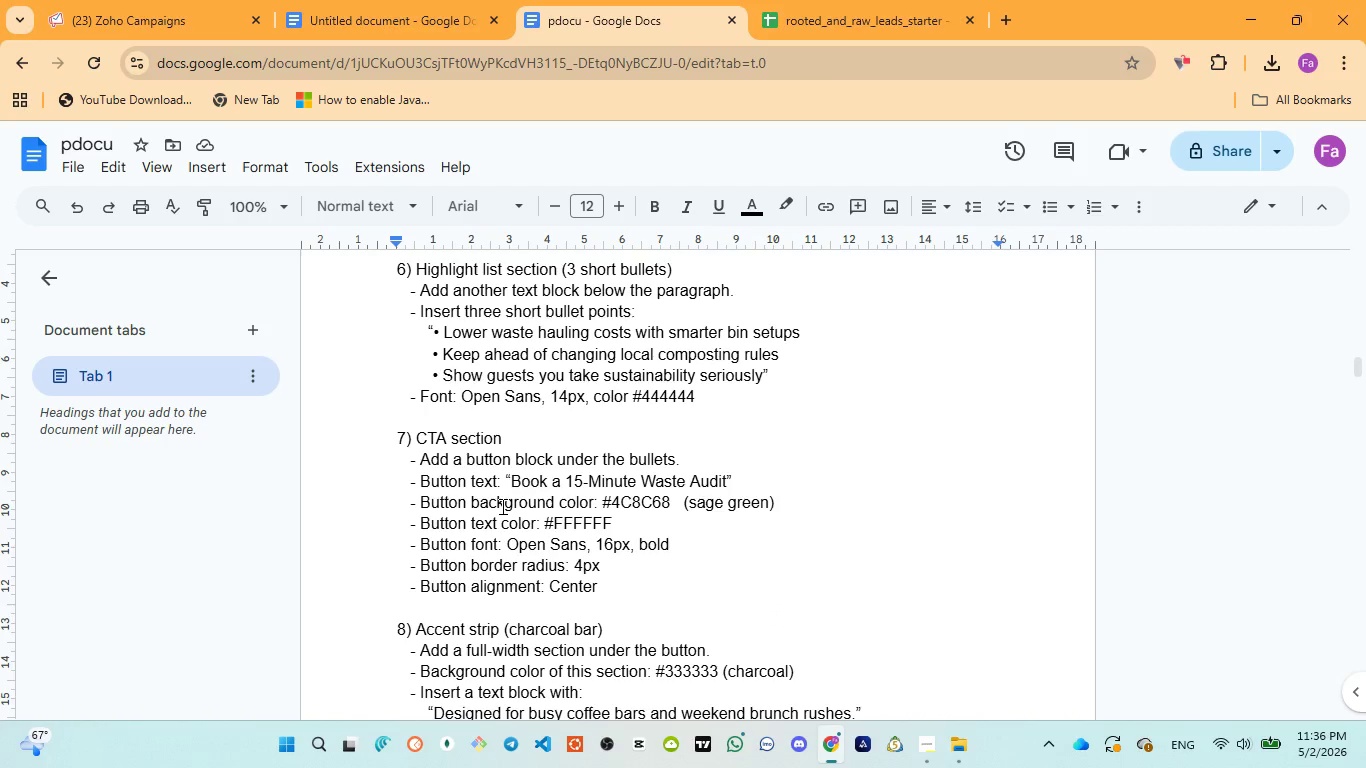 
left_click_drag(start_coordinate=[508, 480], to_coordinate=[726, 479])
 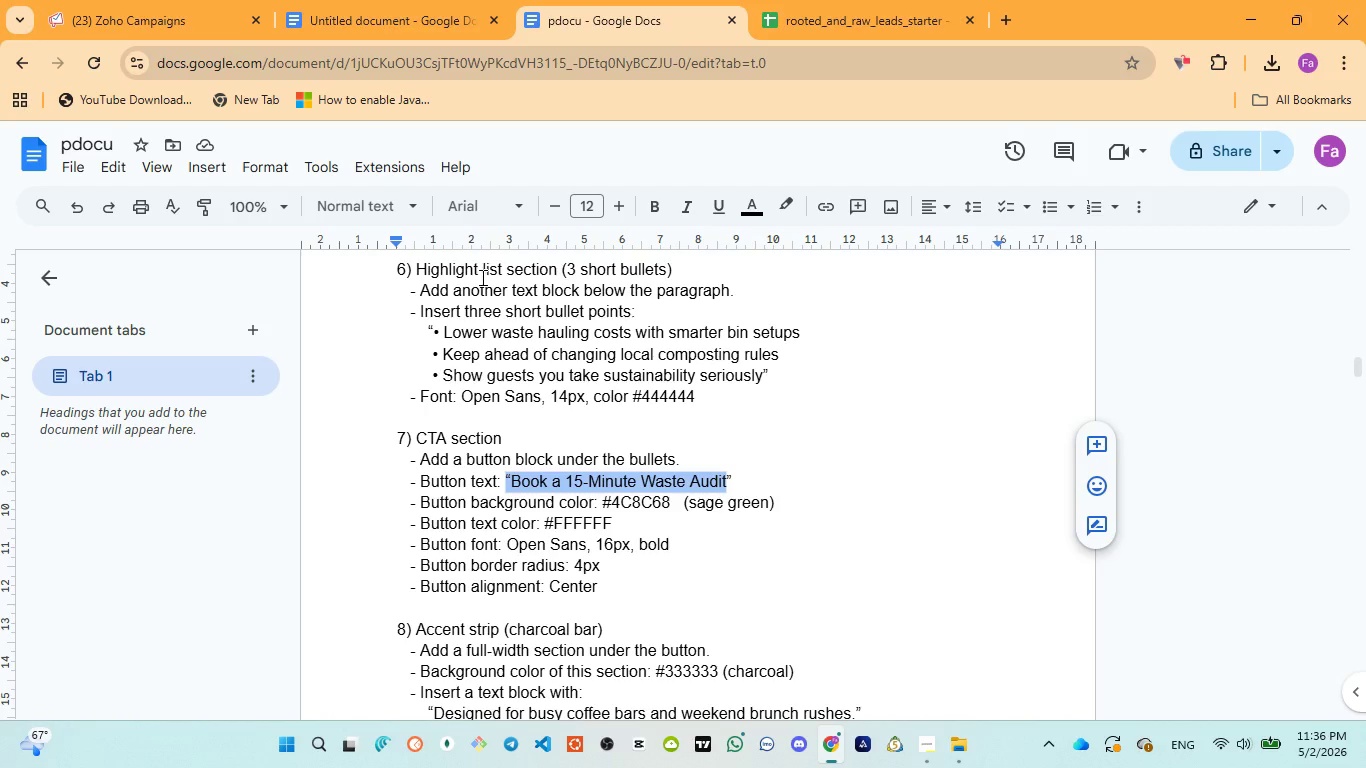 
wait(8.78)
 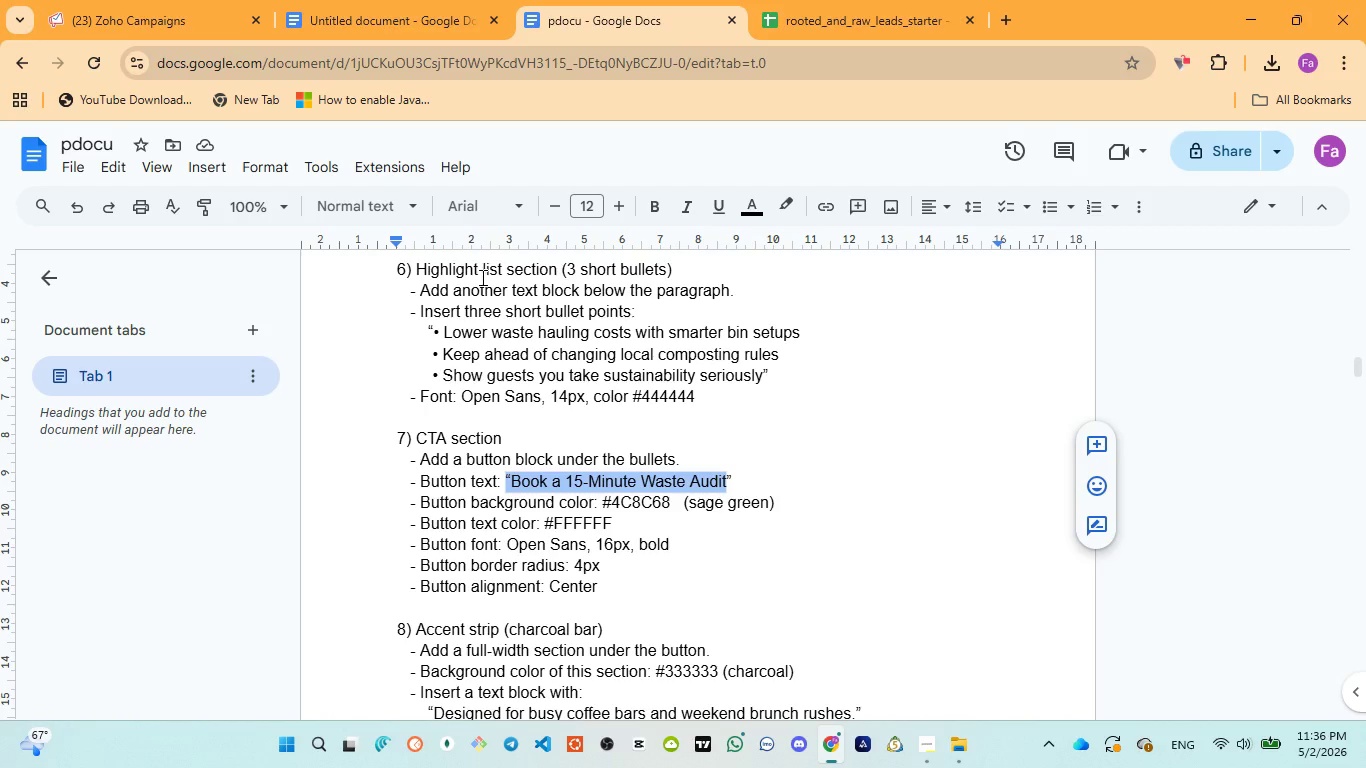 
scroll: coordinate [619, 435], scroll_direction: down, amount: 1.0
 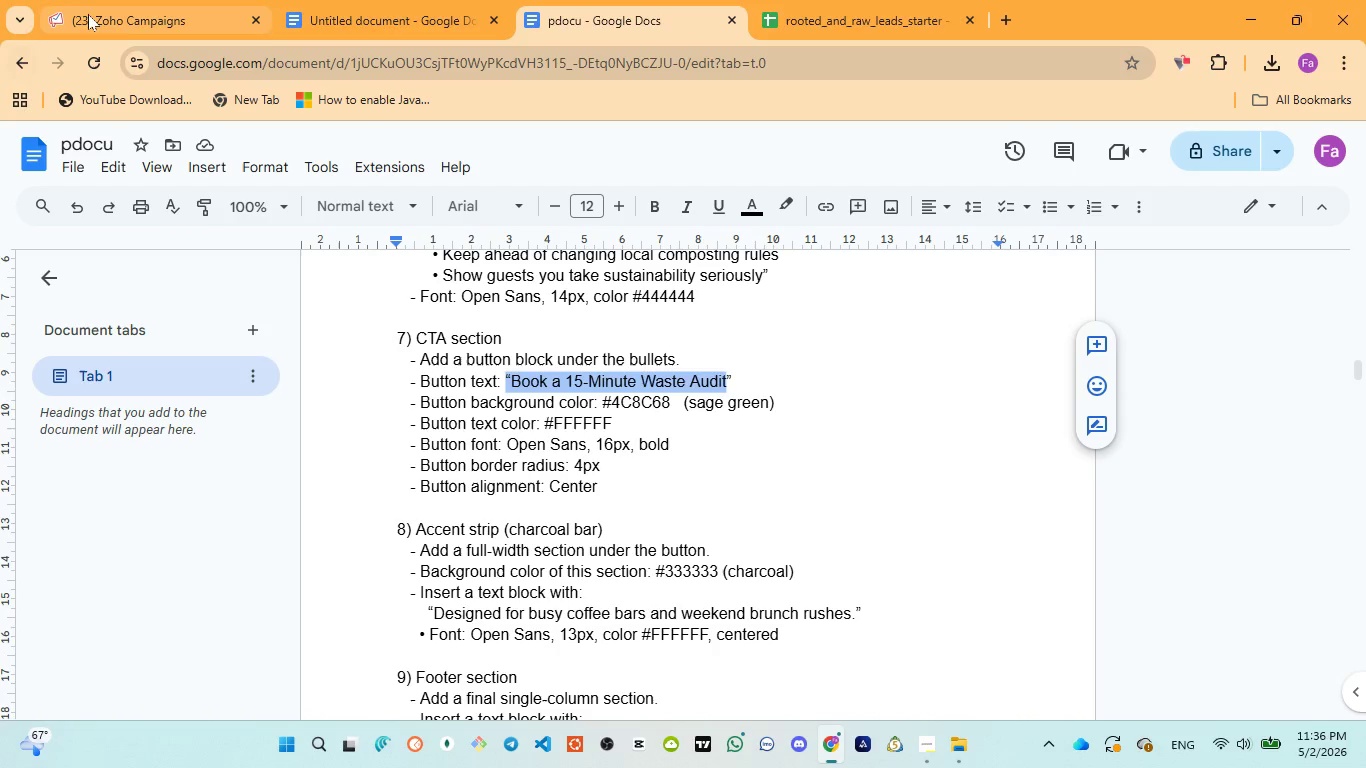 
left_click([94, 12])
 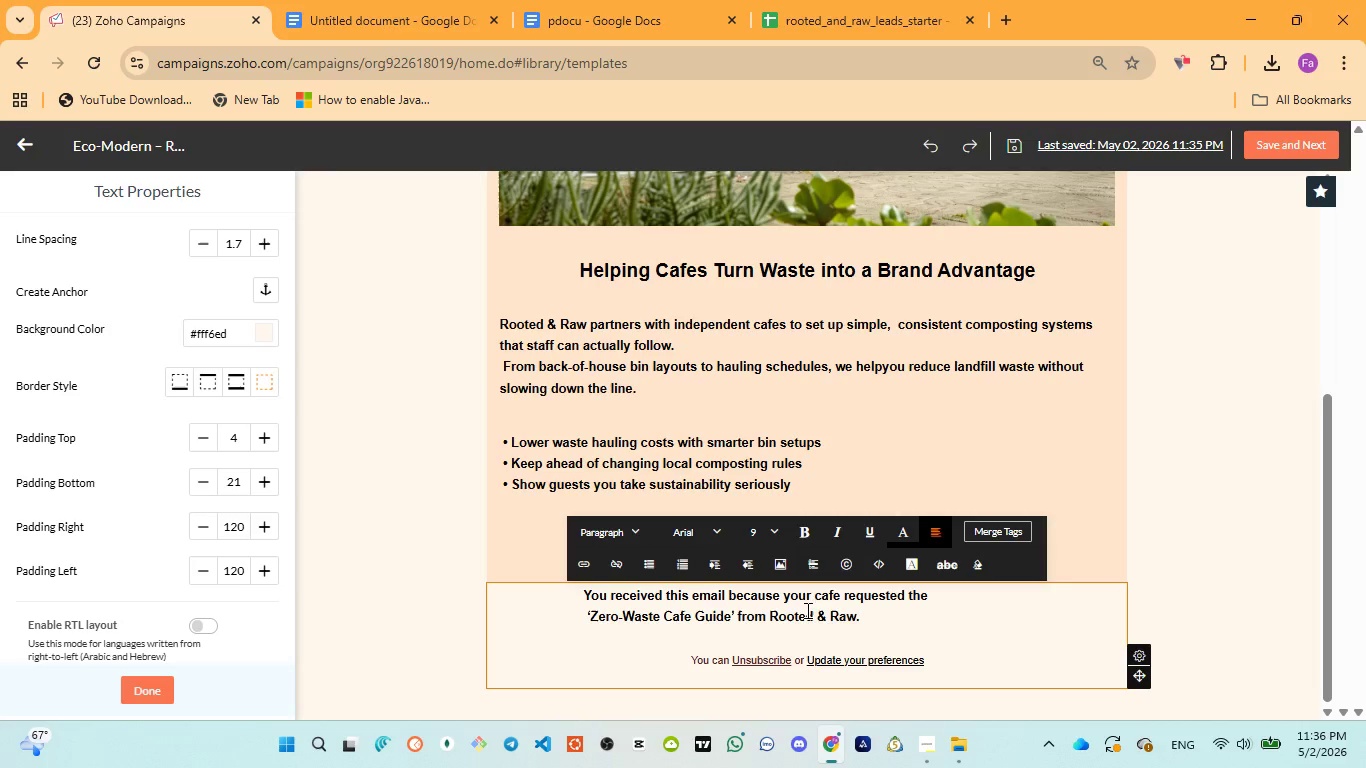 
scroll: coordinate [821, 621], scroll_direction: down, amount: 2.0
 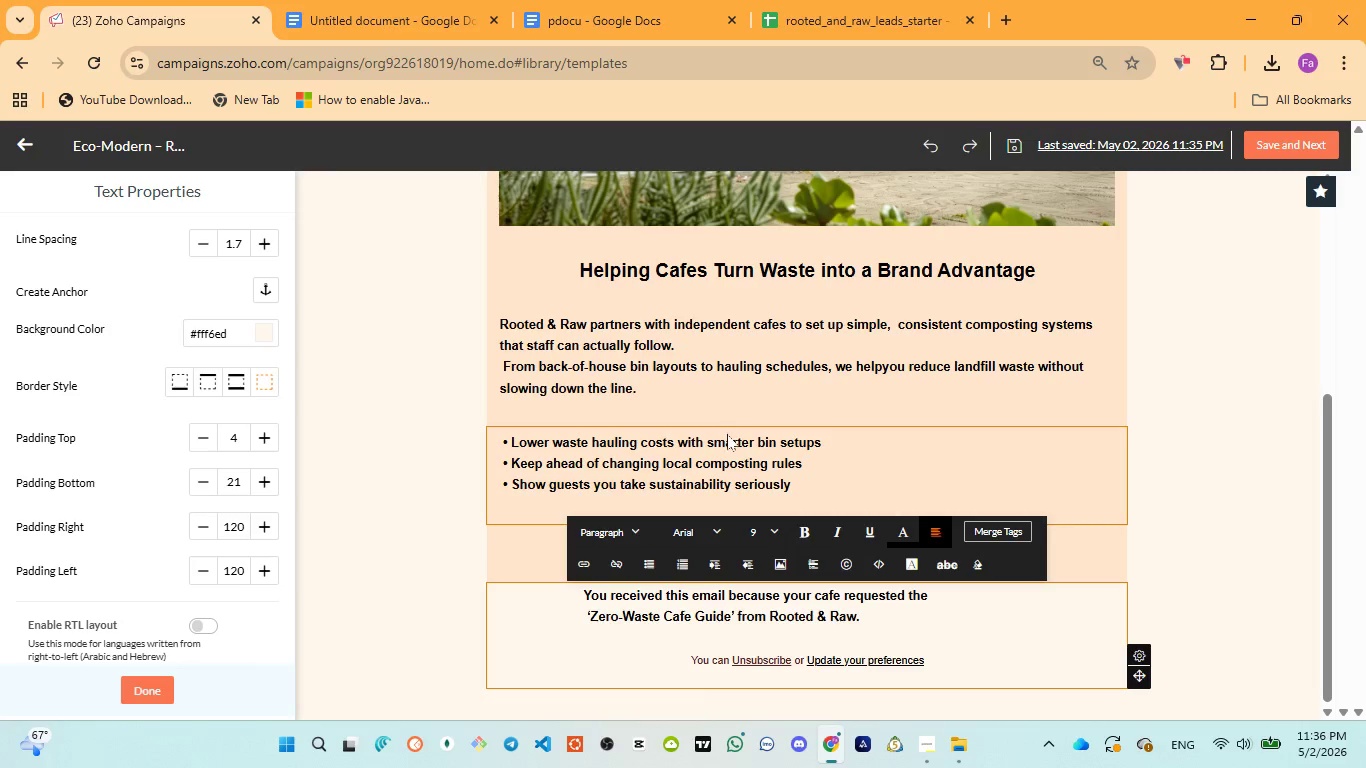 
left_click([728, 430])
 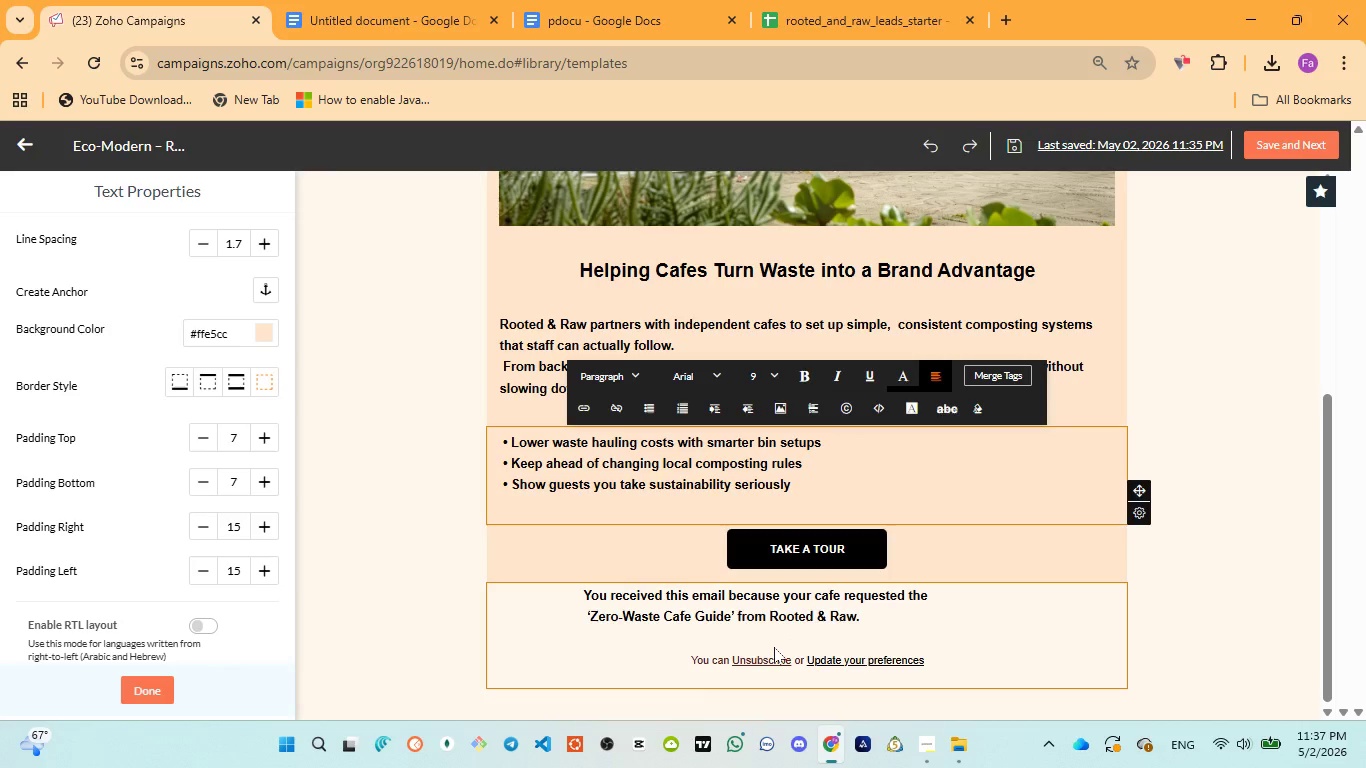 
wait(39.08)
 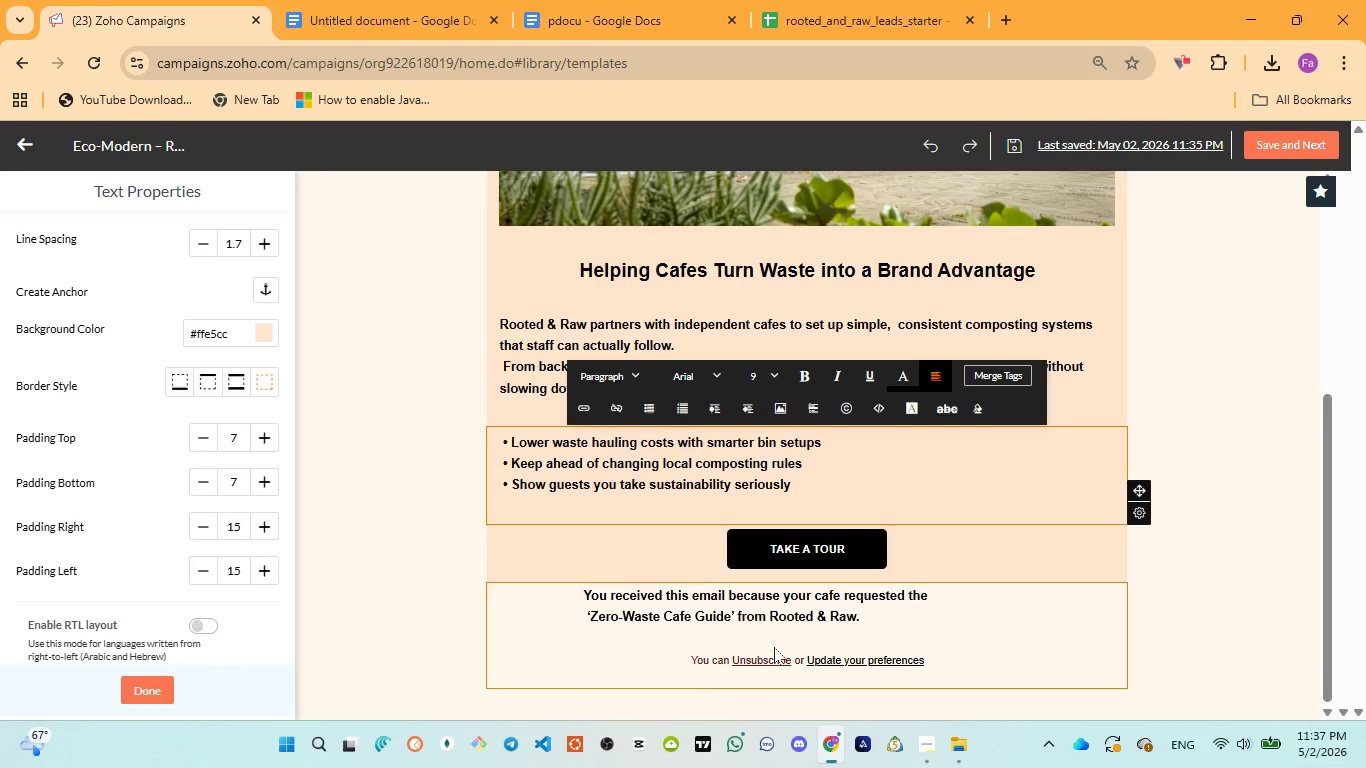 
left_click([824, 539])
 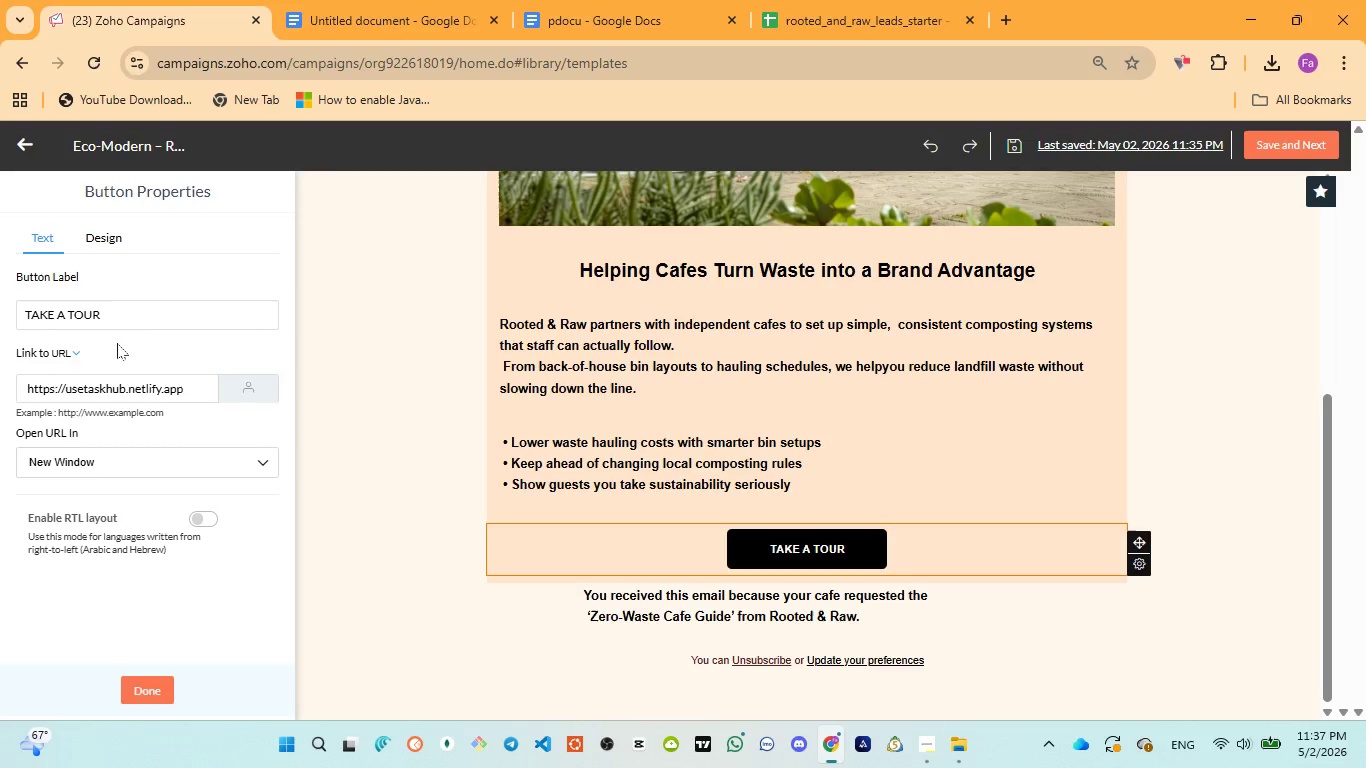 
left_click([140, 314])
 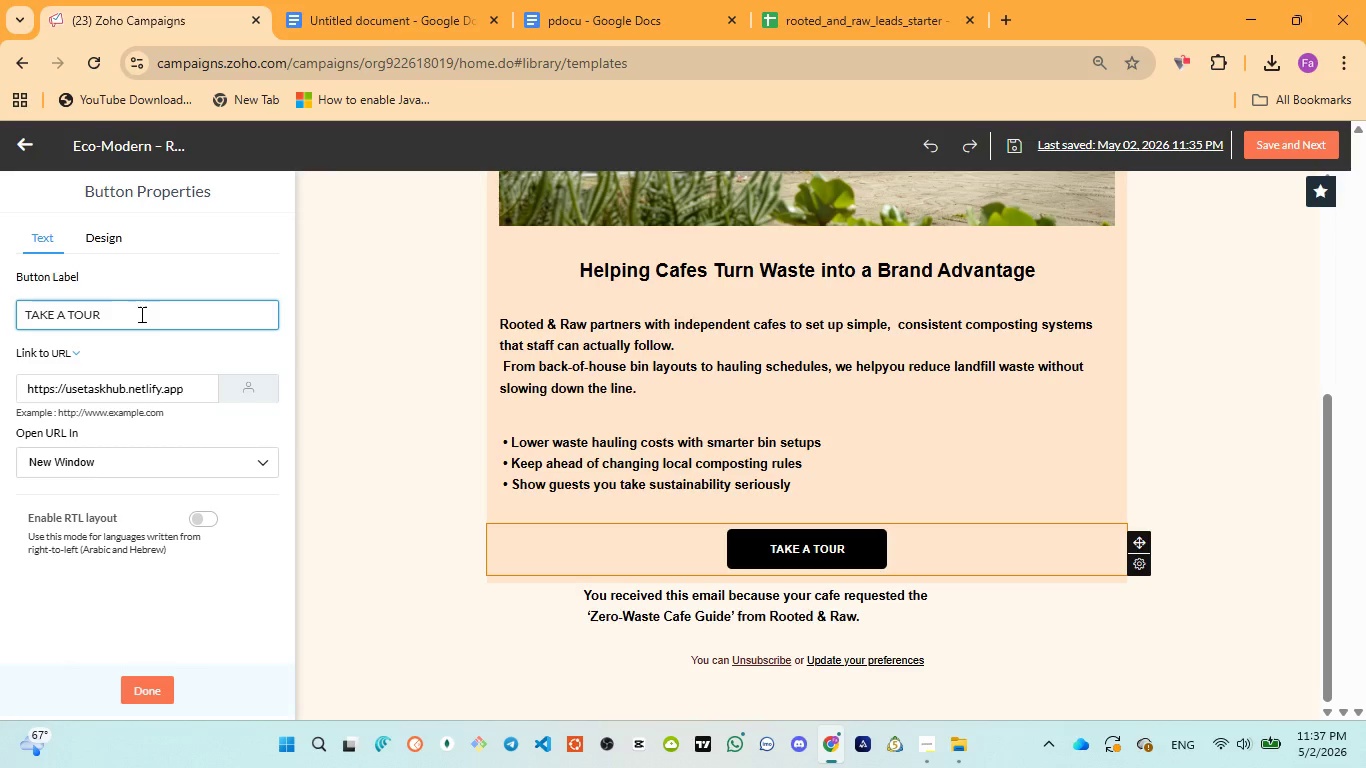 
key(Control+A)
 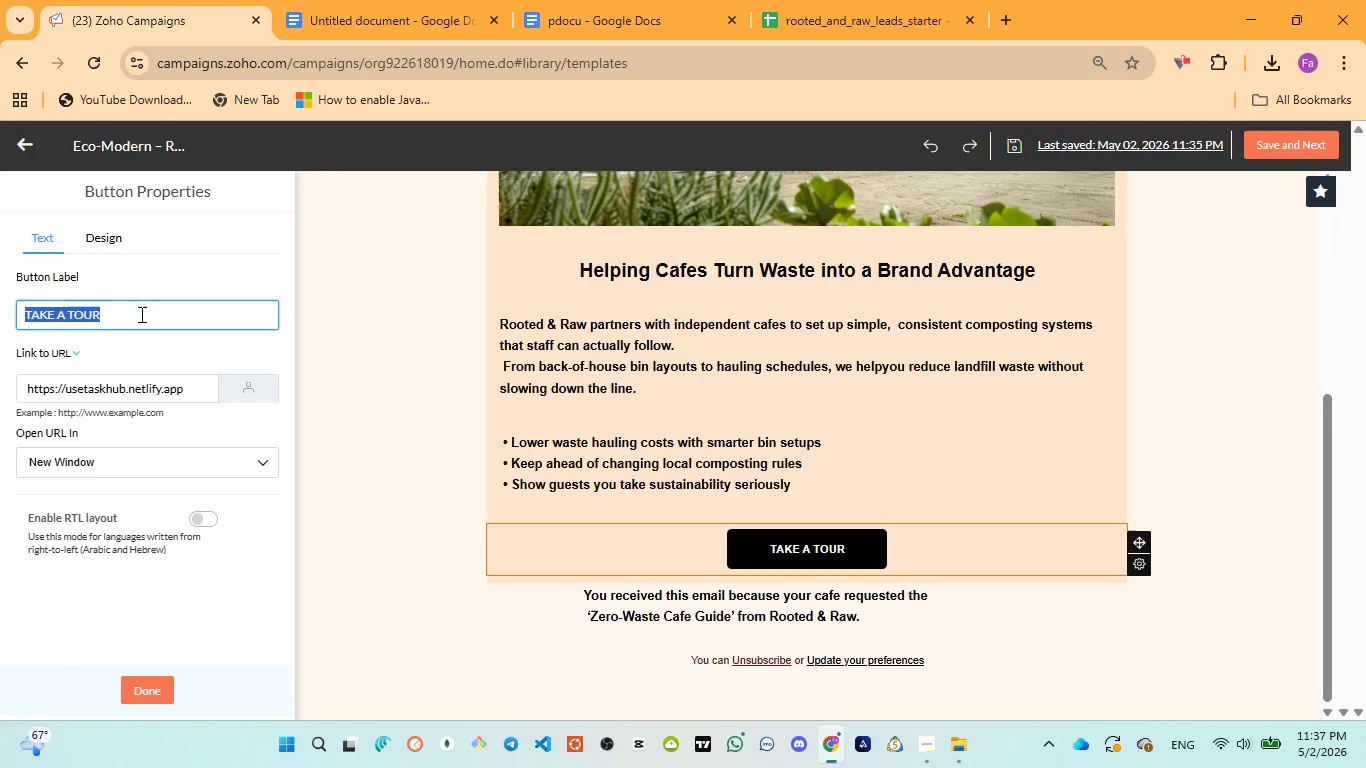 
key(Control+V)
 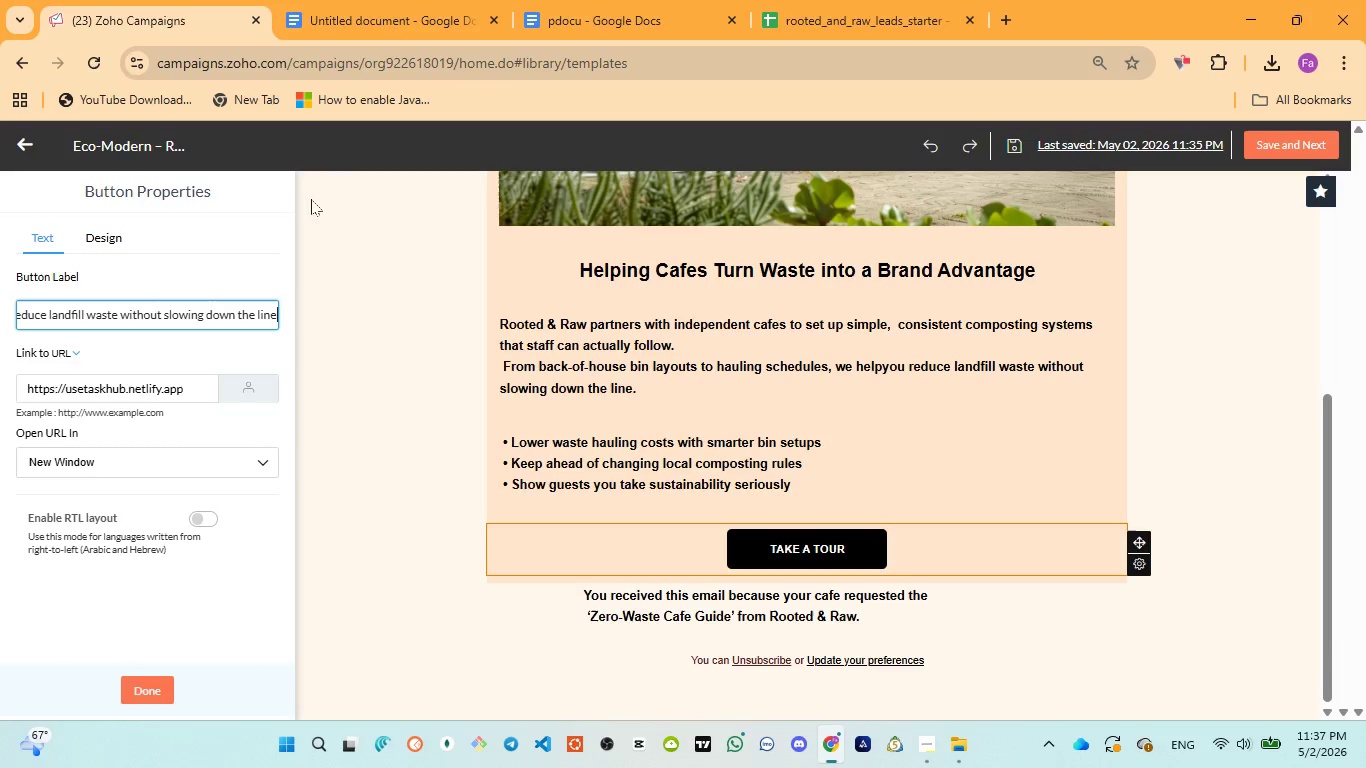 
left_click([538, 28])
 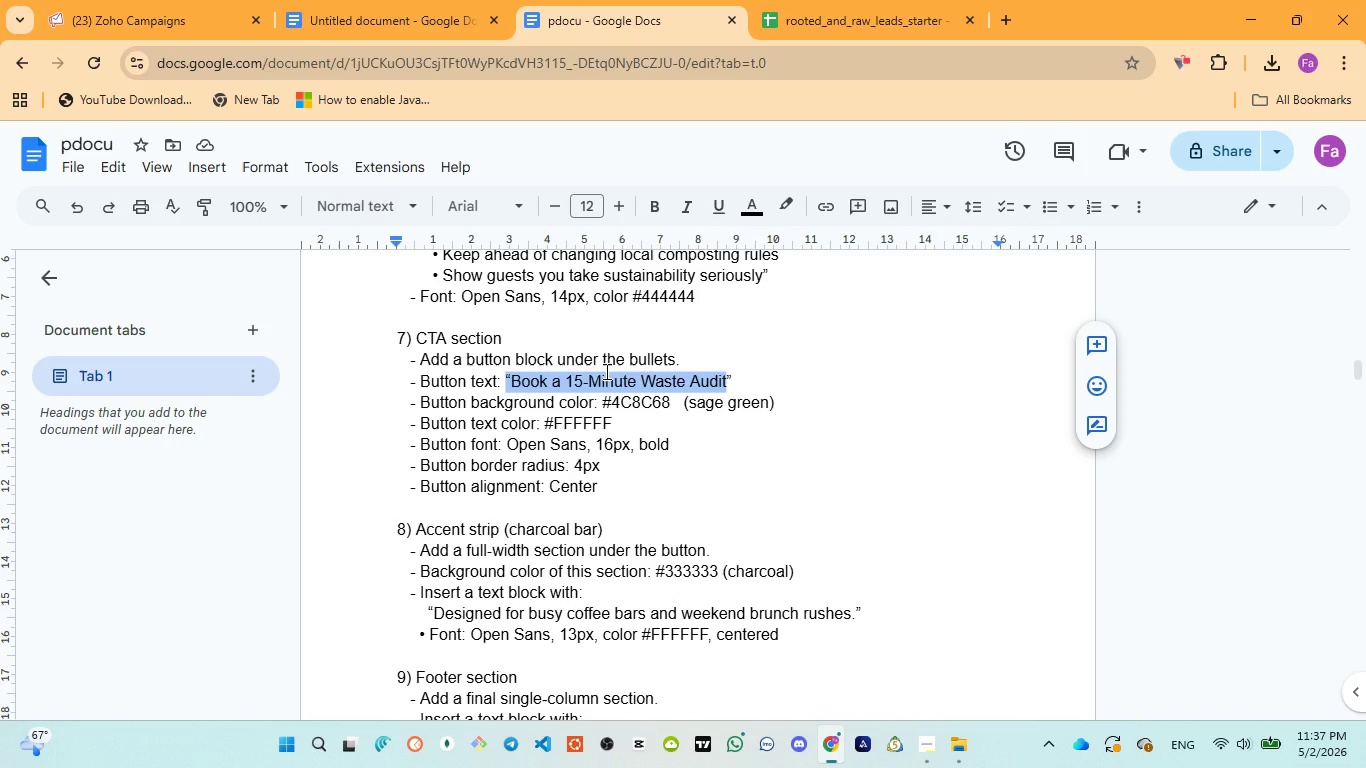 
key(Control+C)
 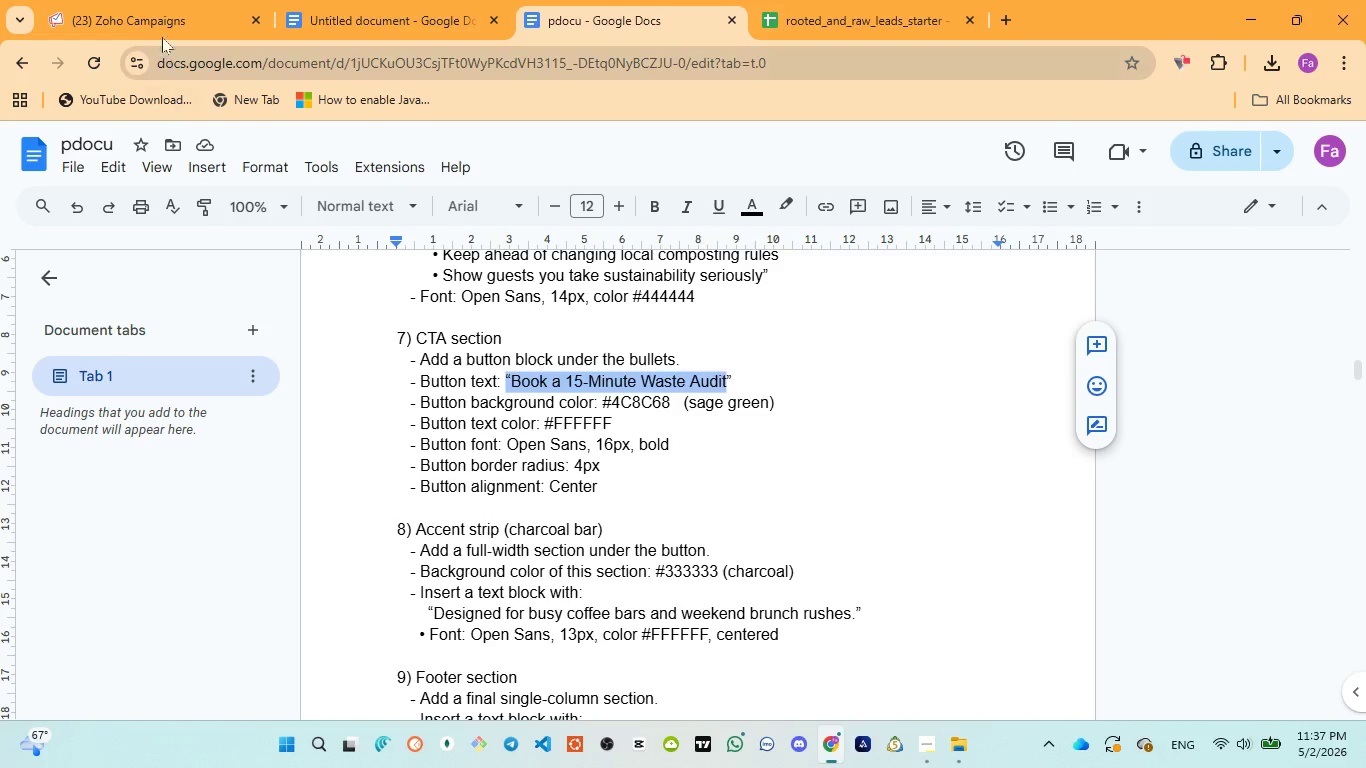 
left_click([157, 20])
 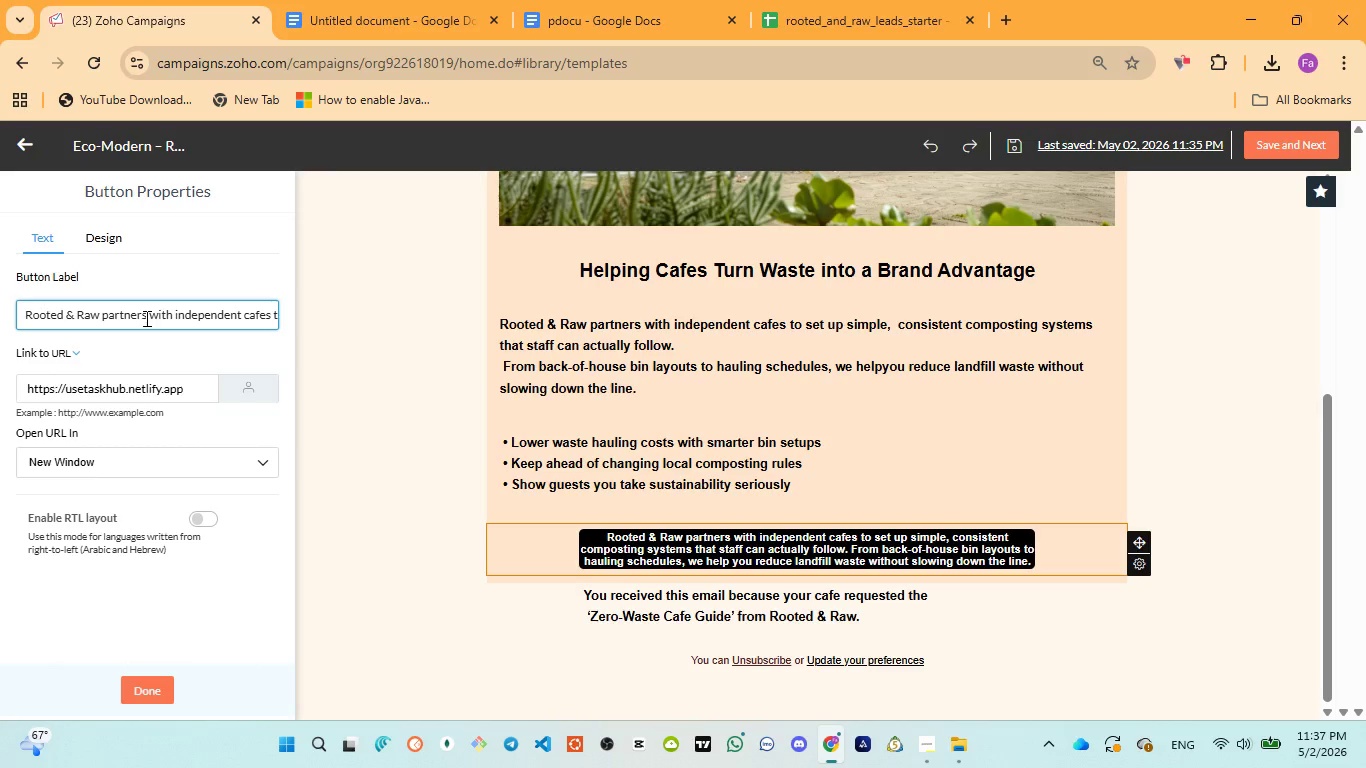 
double_click([145, 318])
 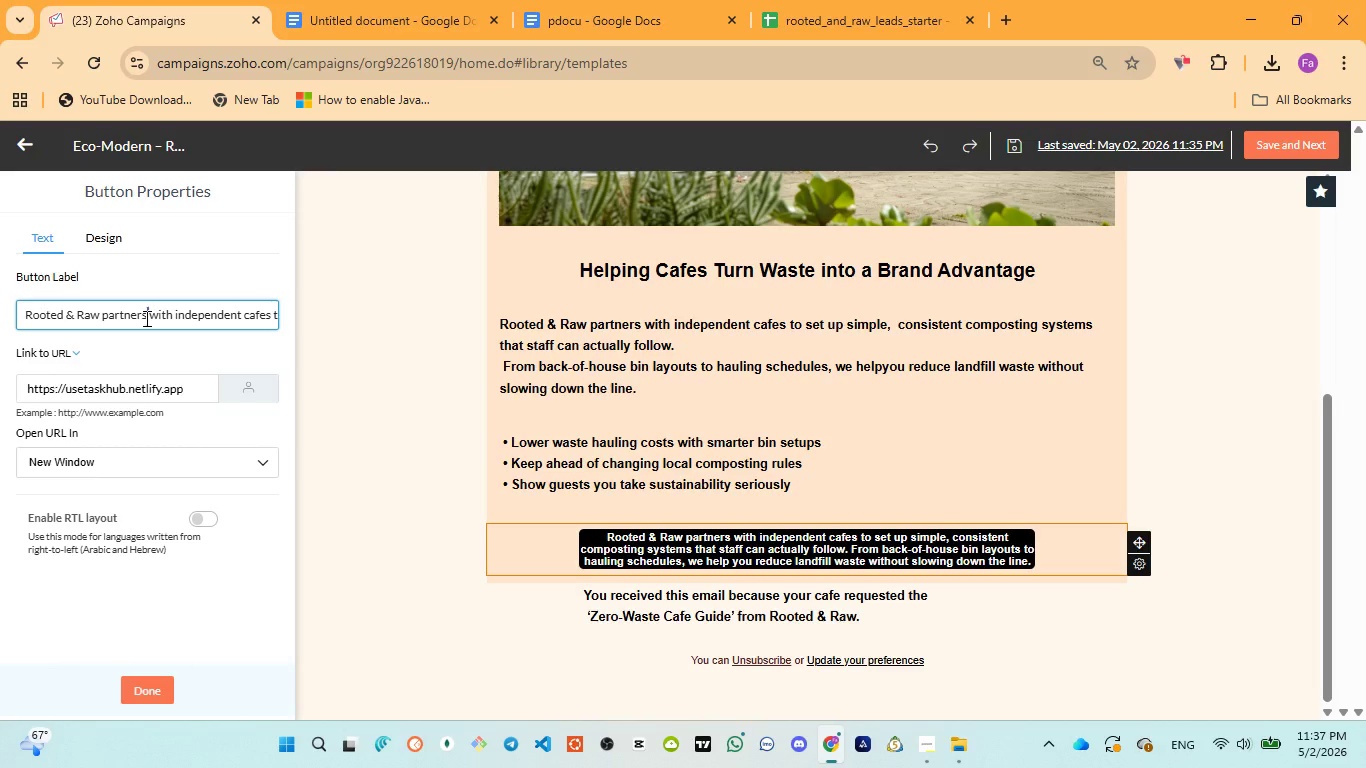 
hold_key(key=ControlLeft, duration=0.31)
 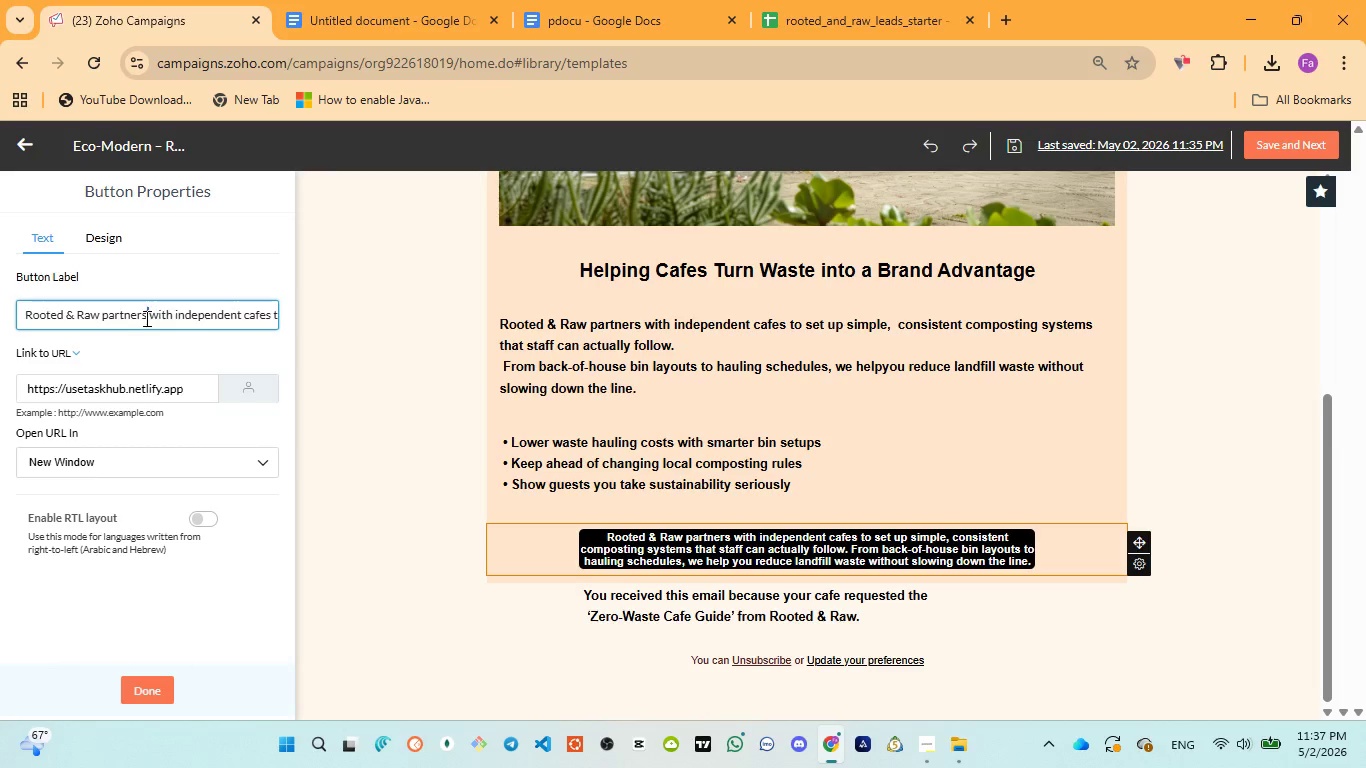 
key(Control+A)
 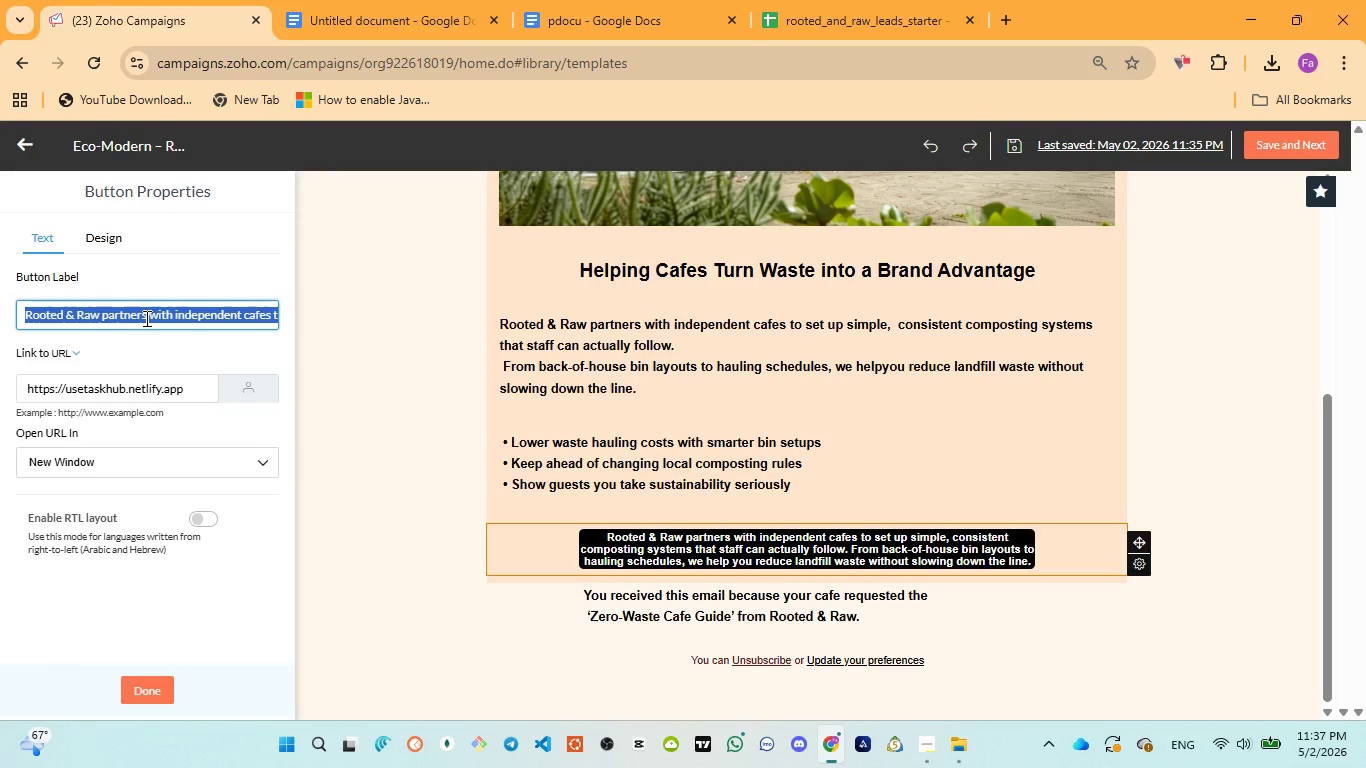 
key(Control+V)
 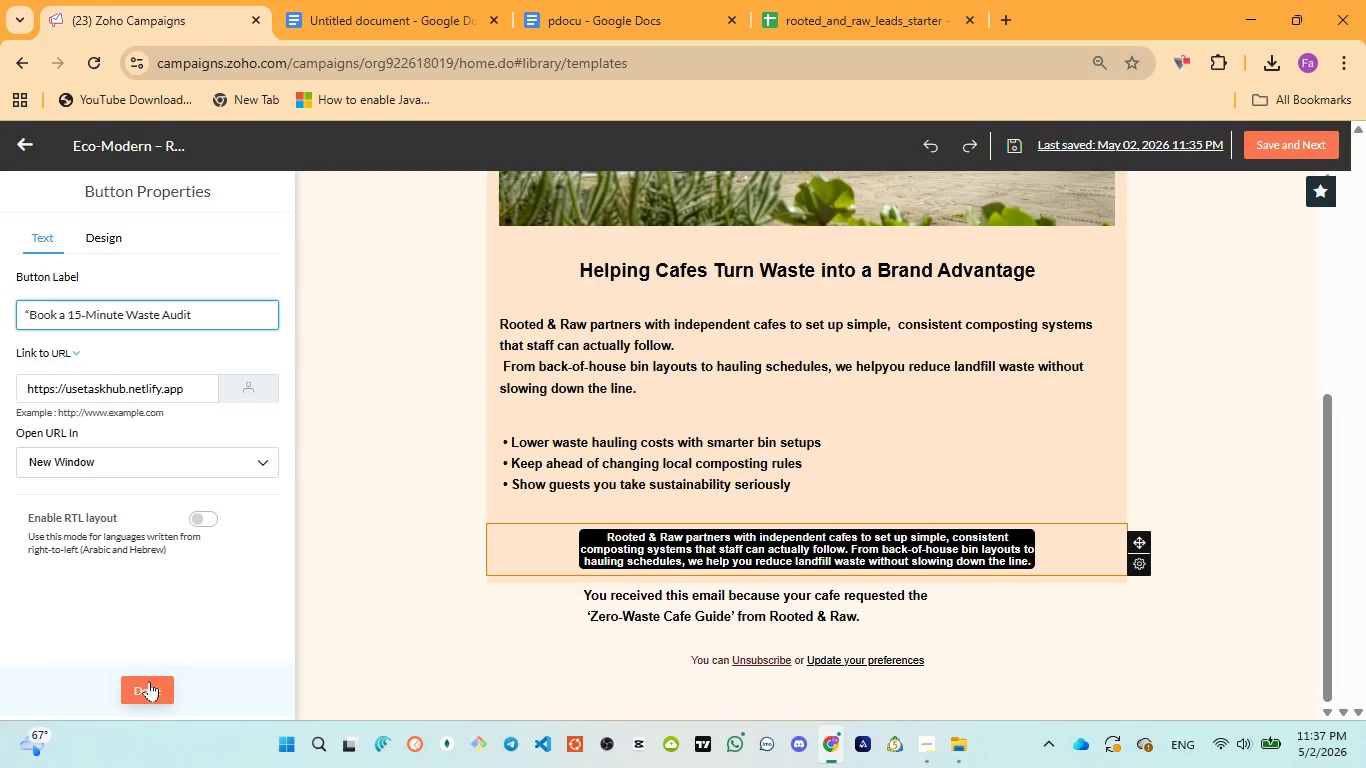 
left_click([149, 681])
 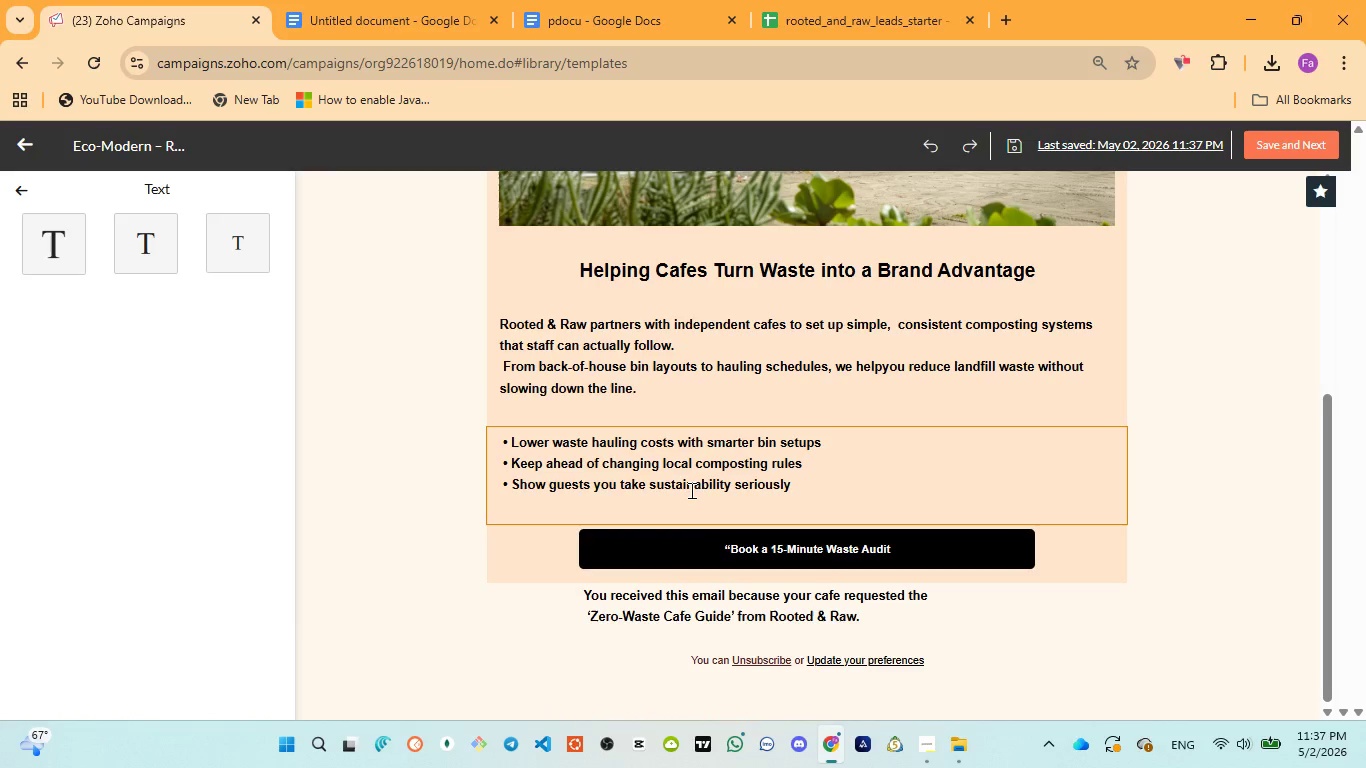 
left_click([699, 560])
 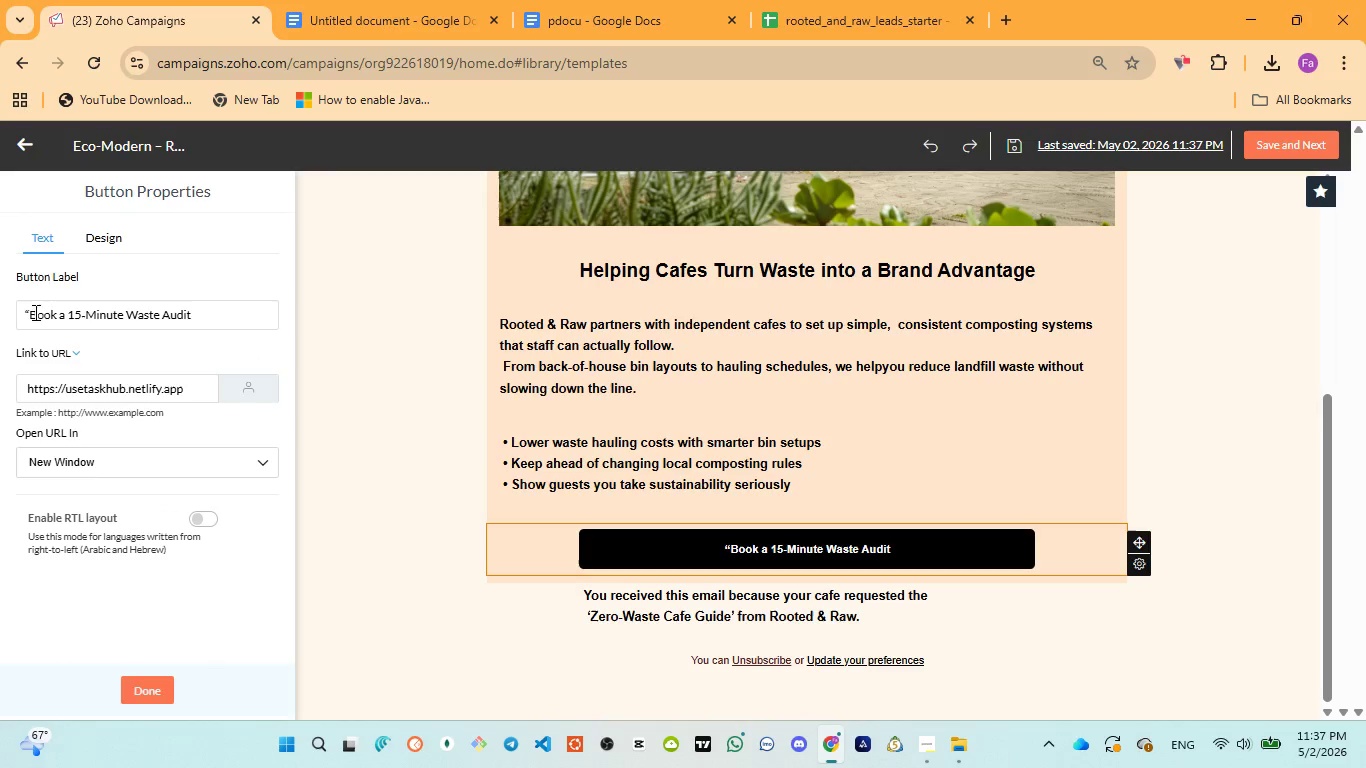 
left_click([30, 308])
 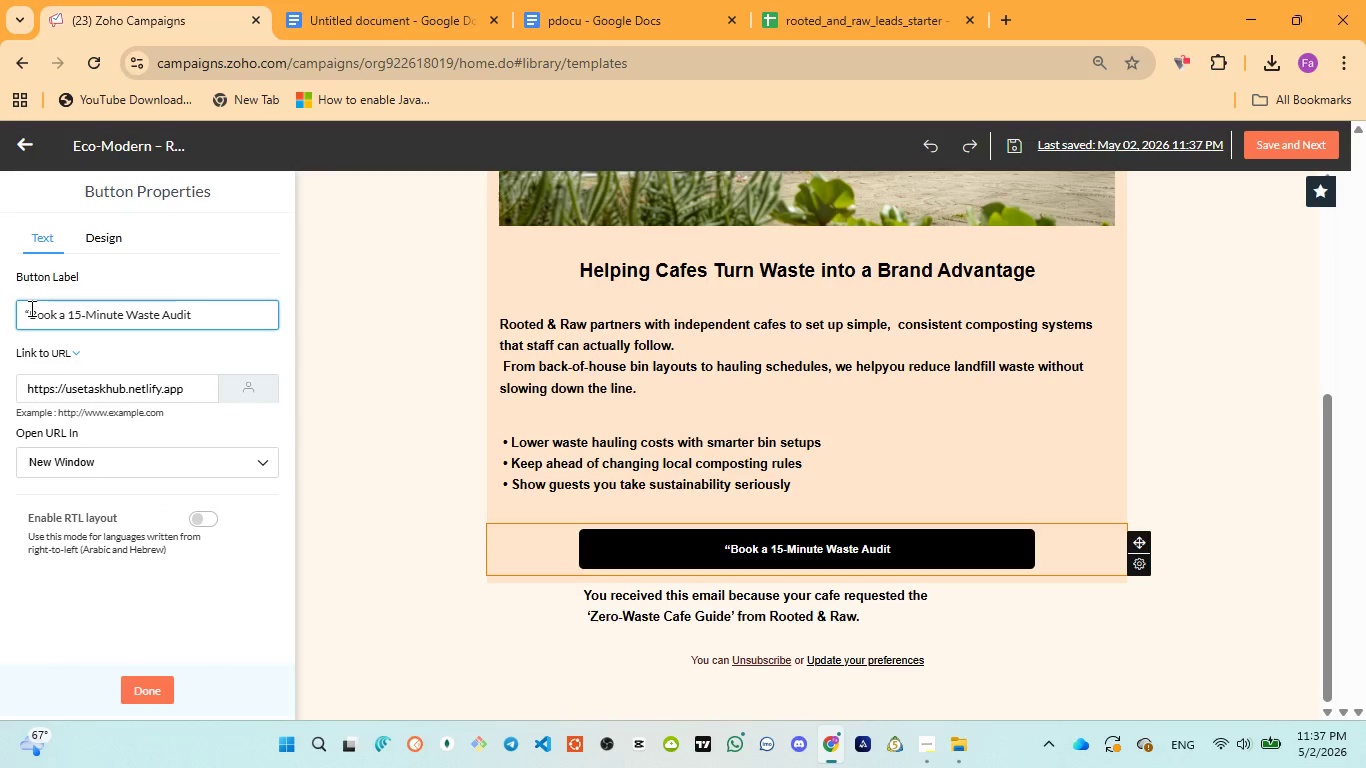 
key(Backspace)
 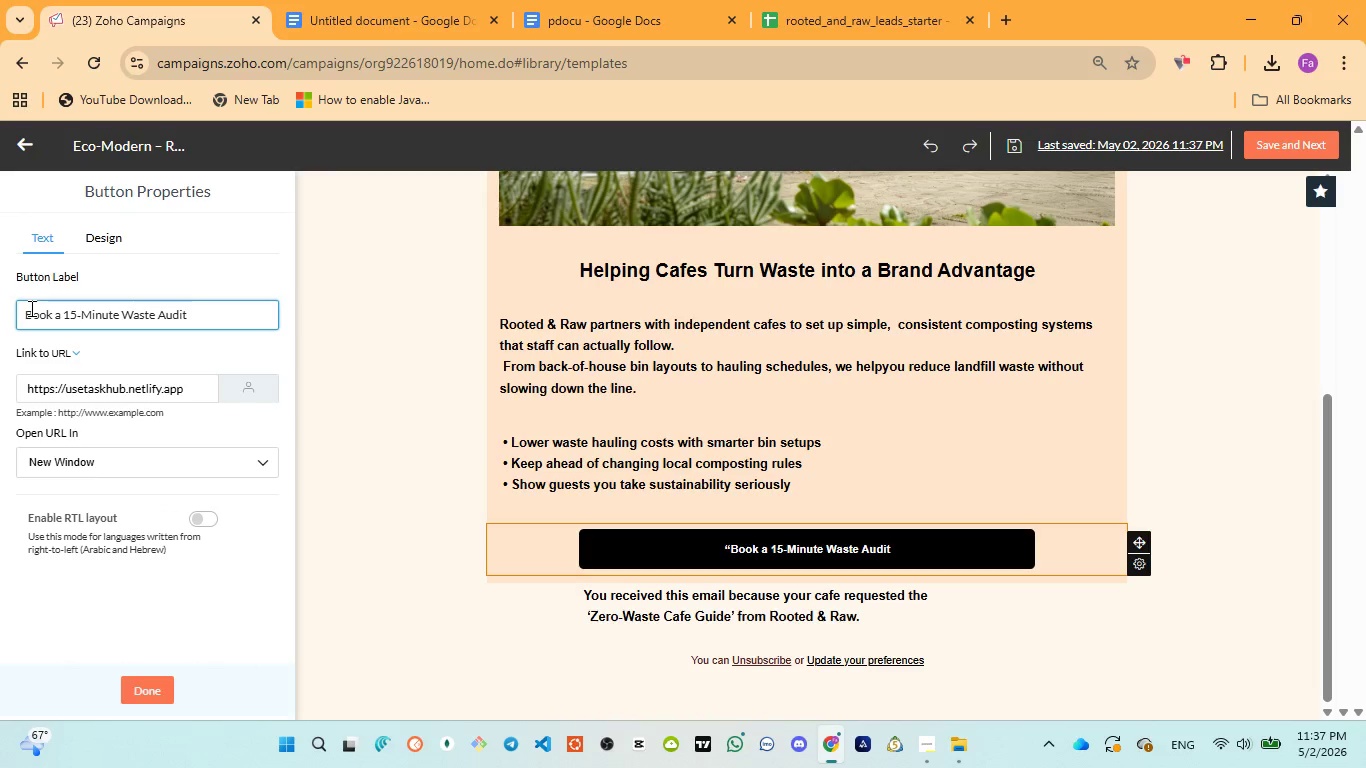 
key(Backspace)
 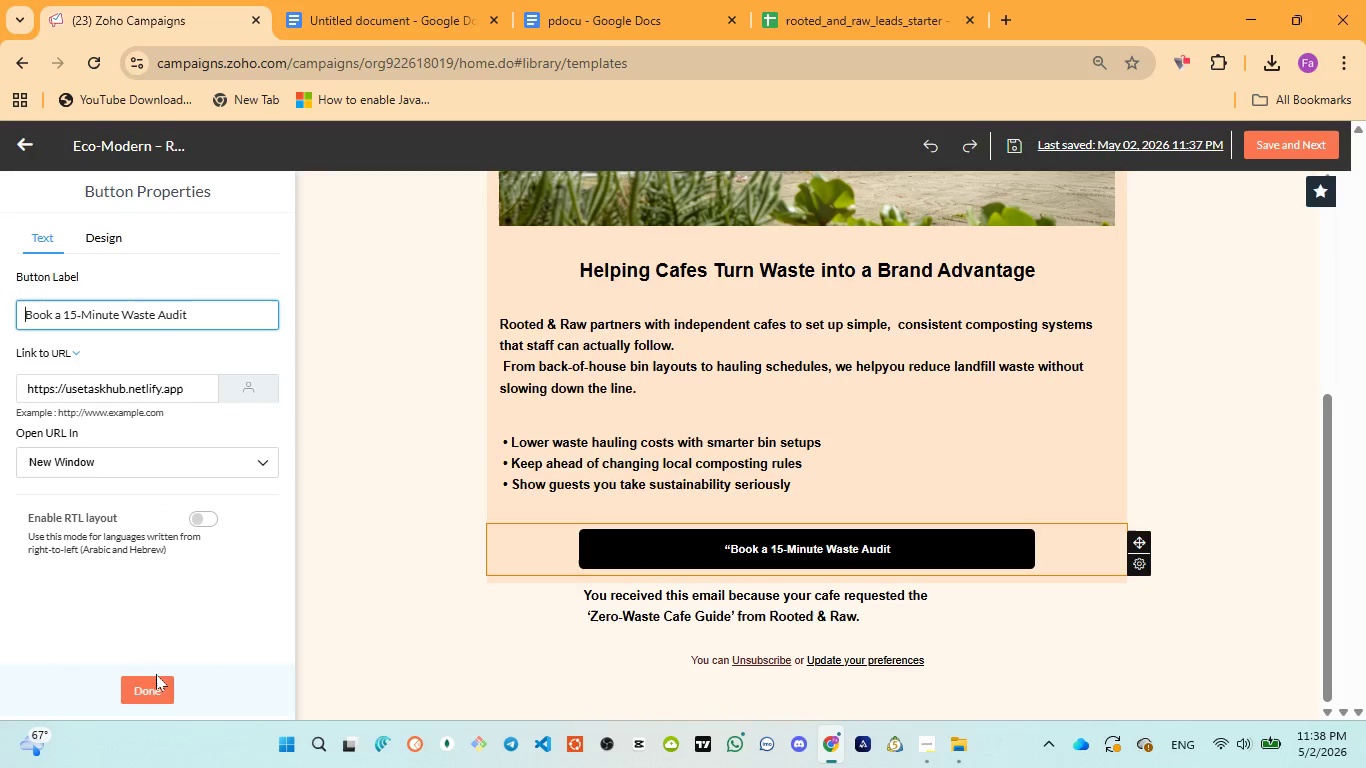 
left_click([156, 689])
 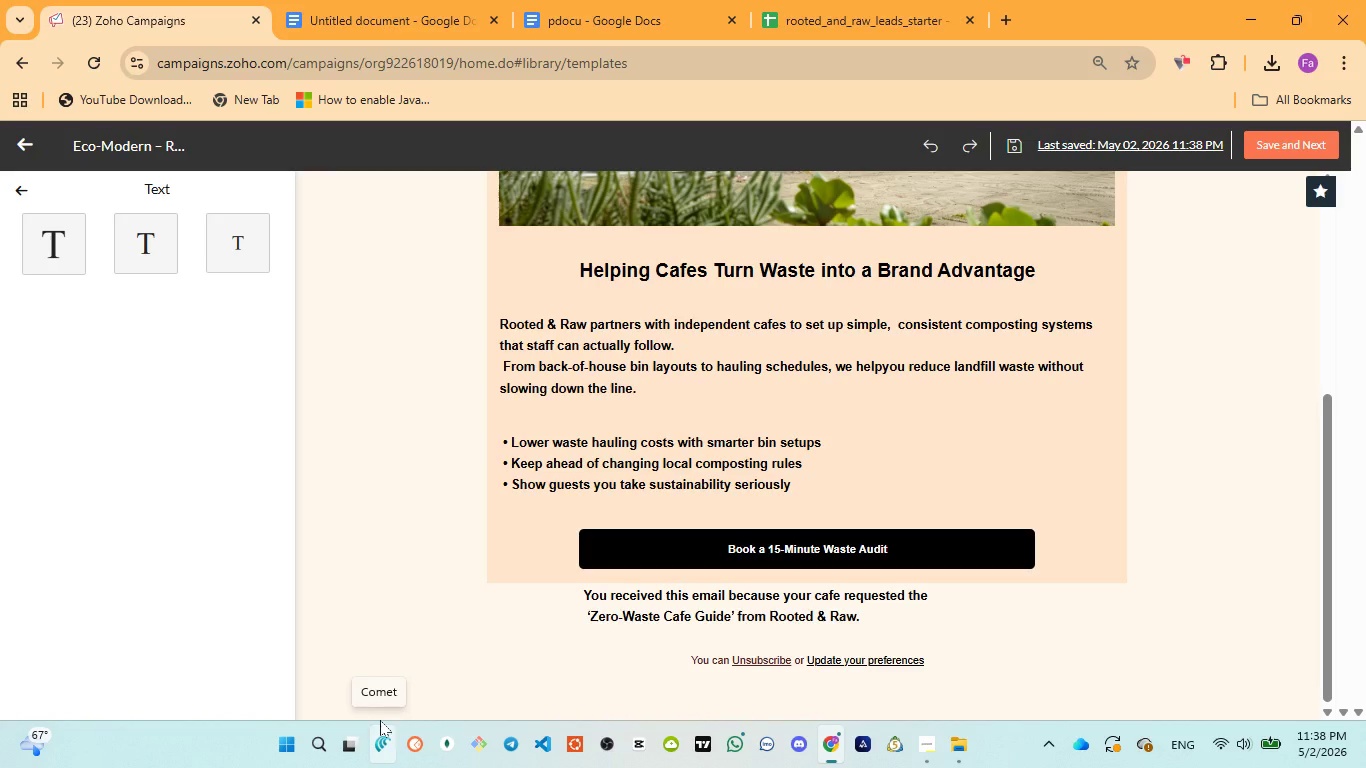 
wait(17.77)
 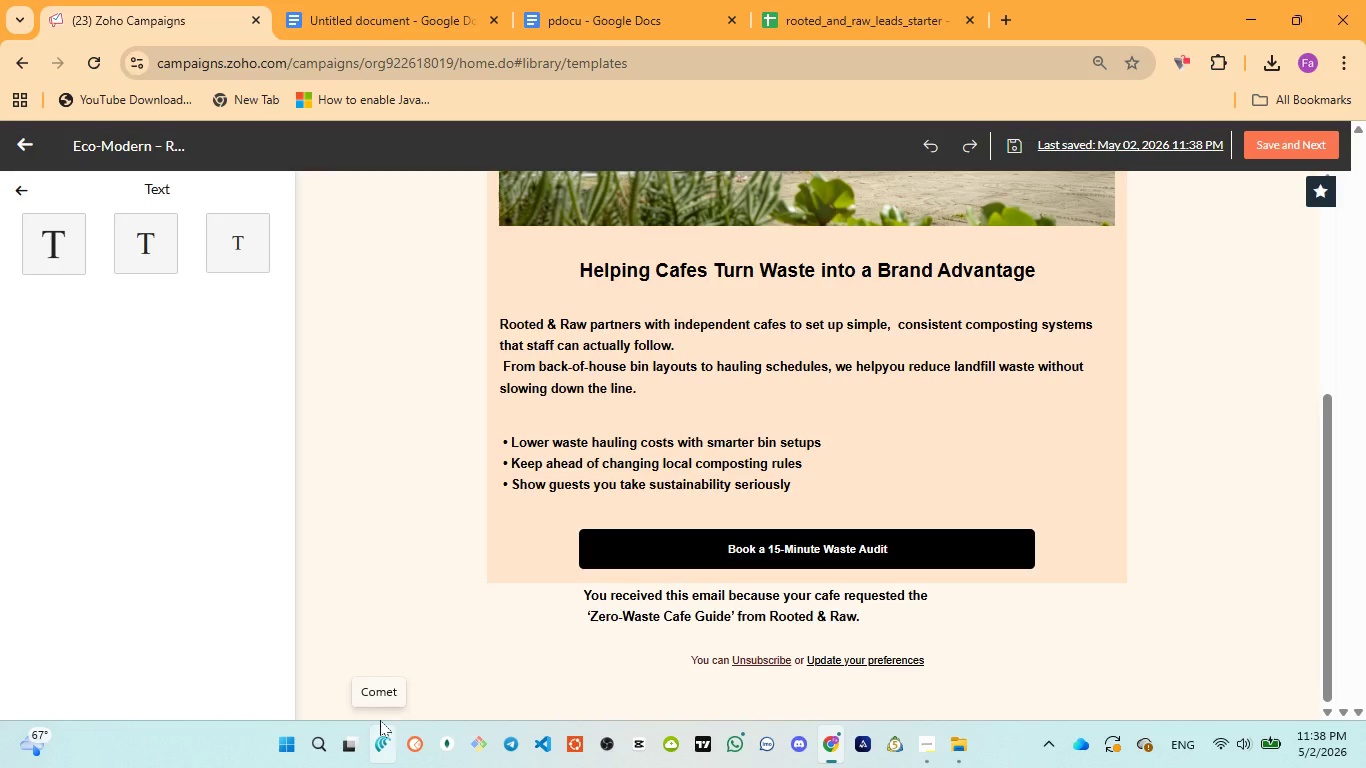 
left_click([676, 543])
 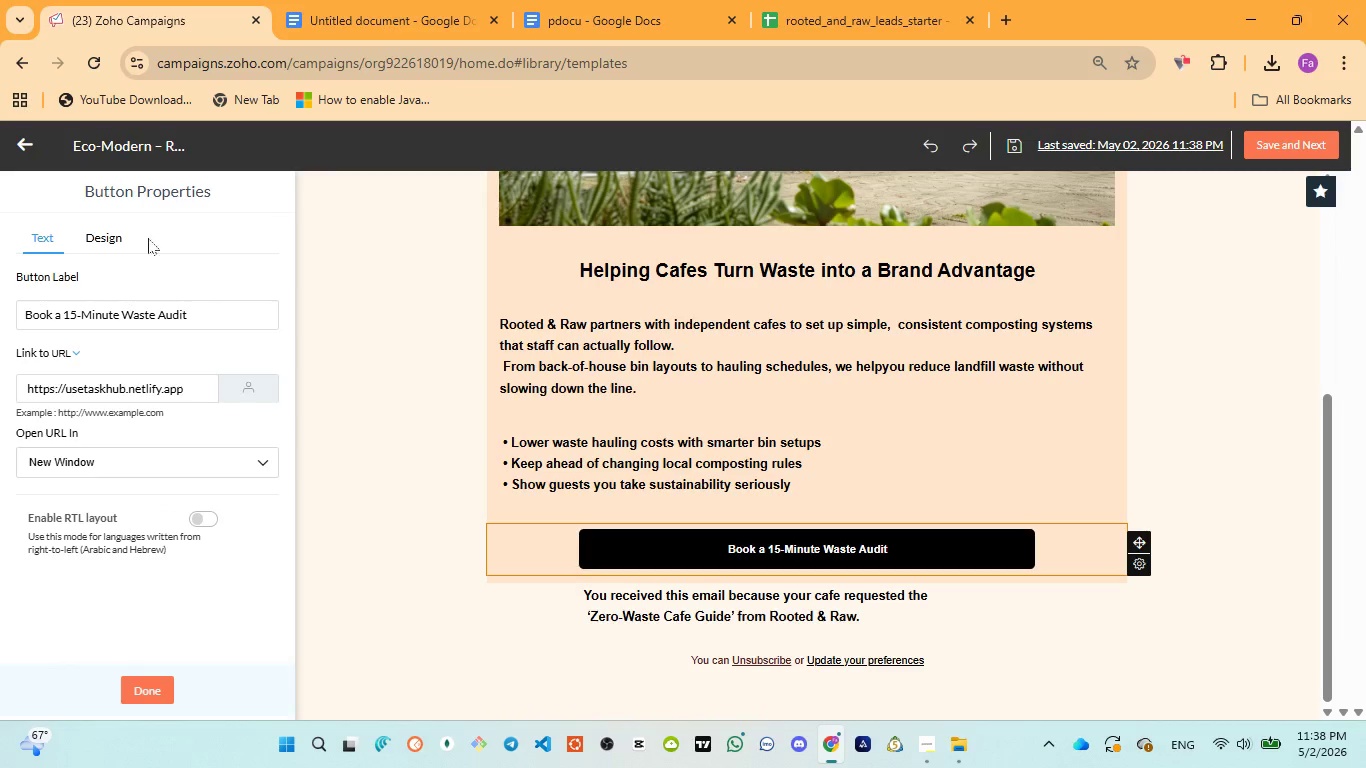 
left_click([116, 238])
 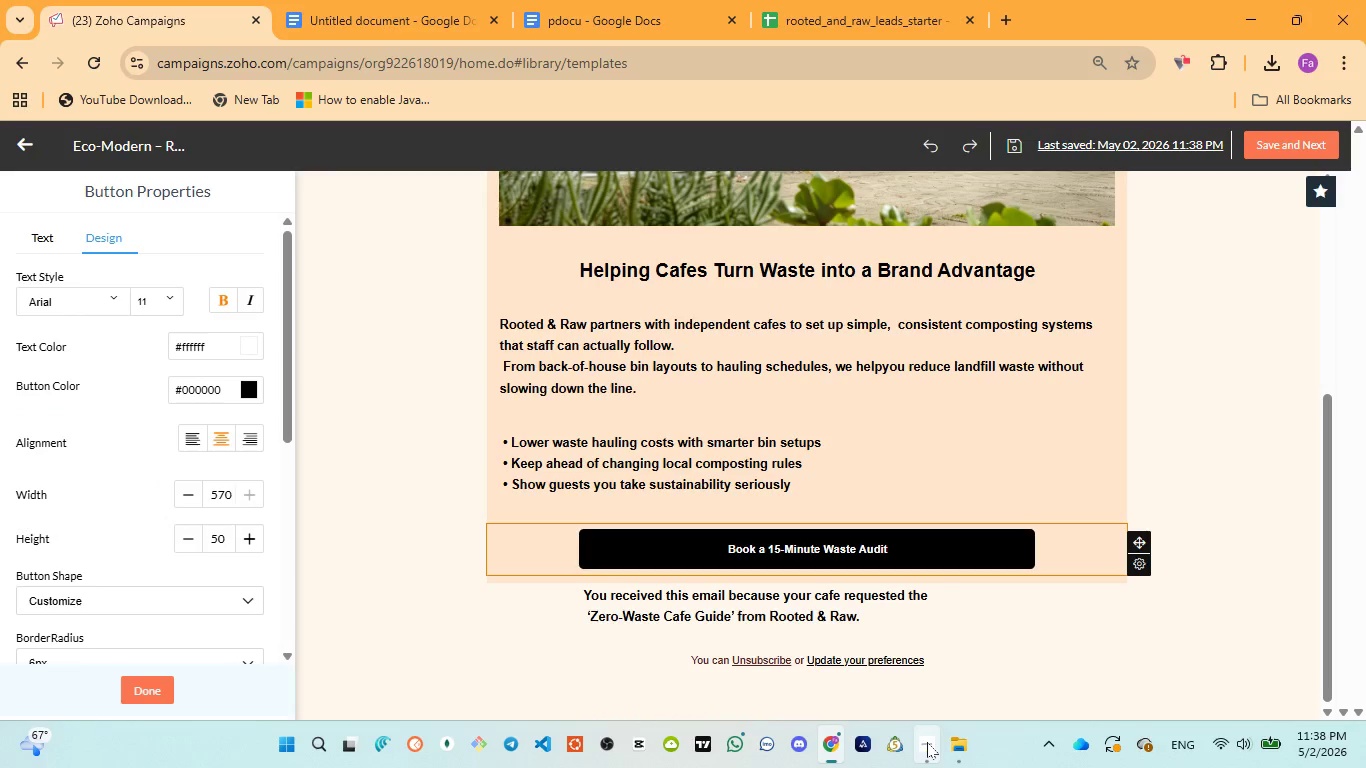 
left_click([938, 642])